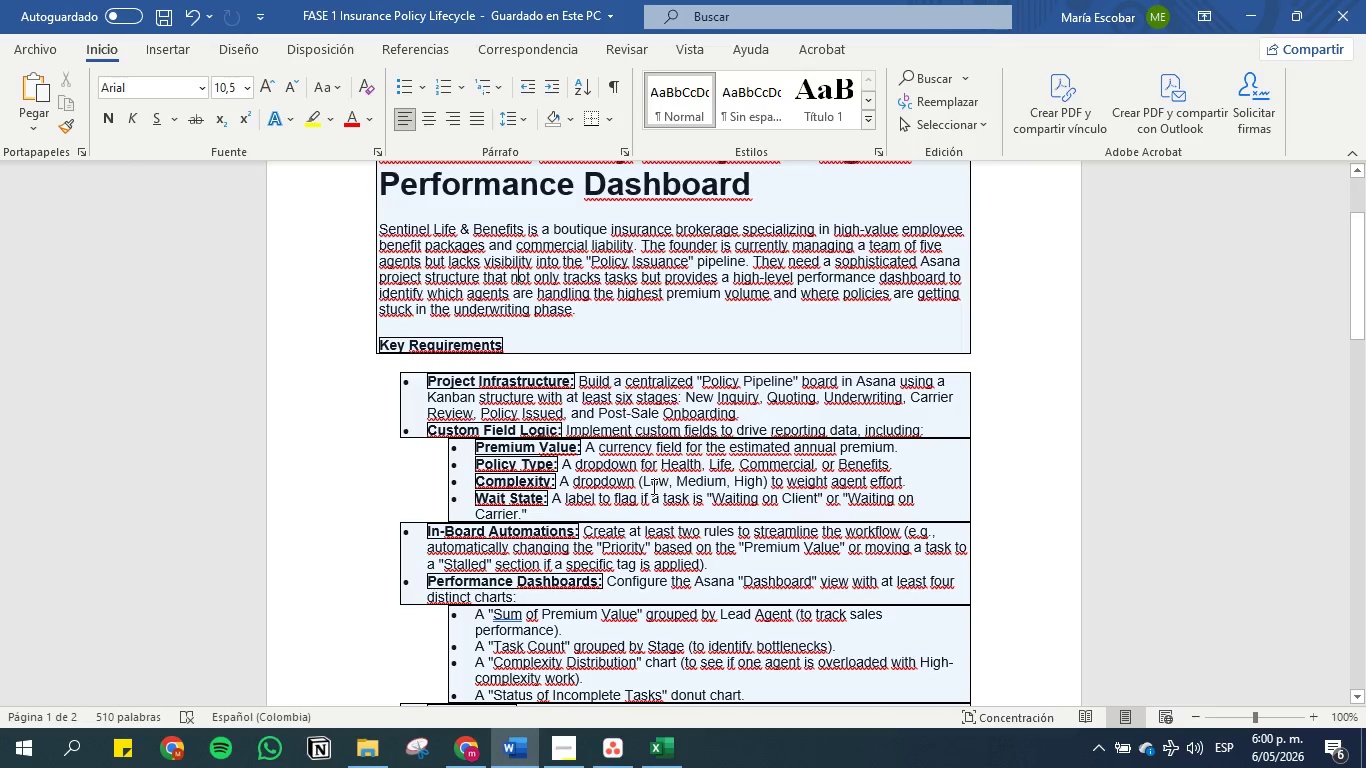 
left_click([844, 371])
 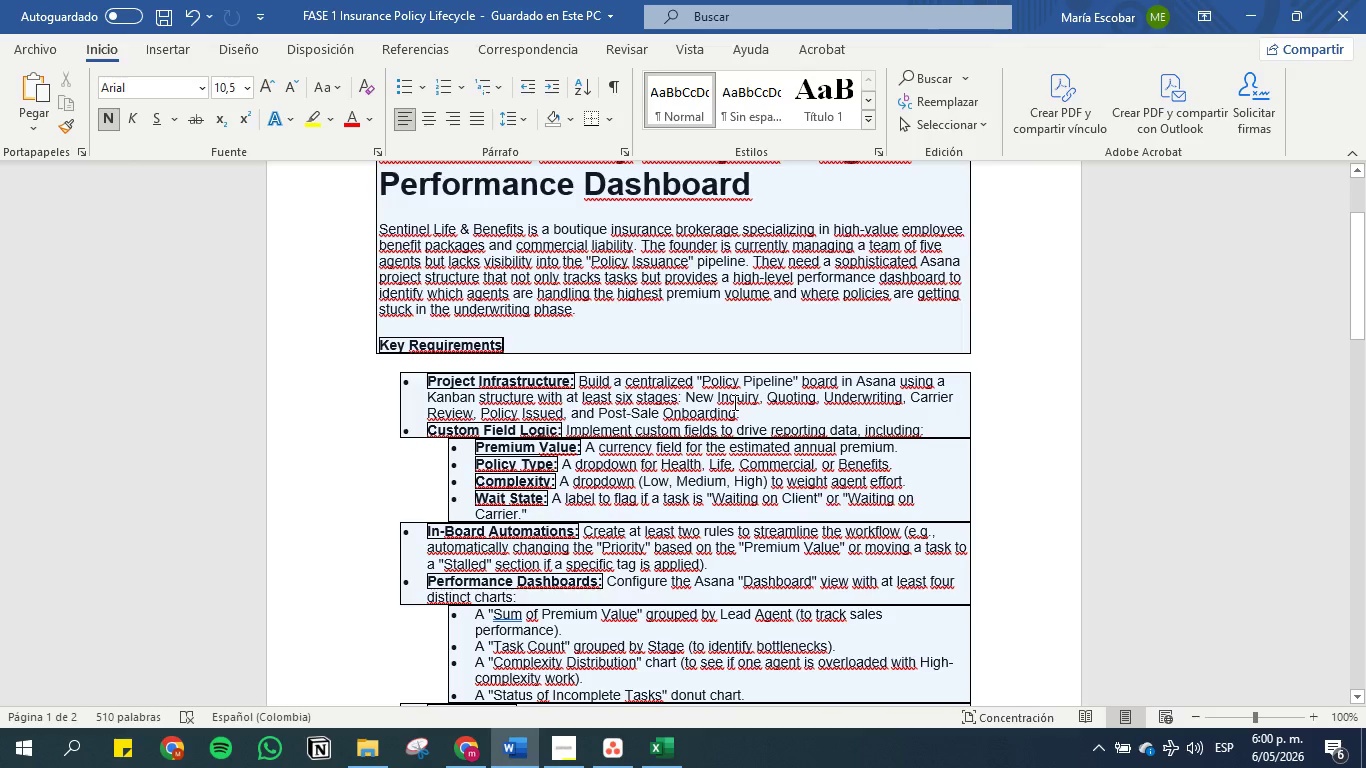 
left_click([609, 759])
 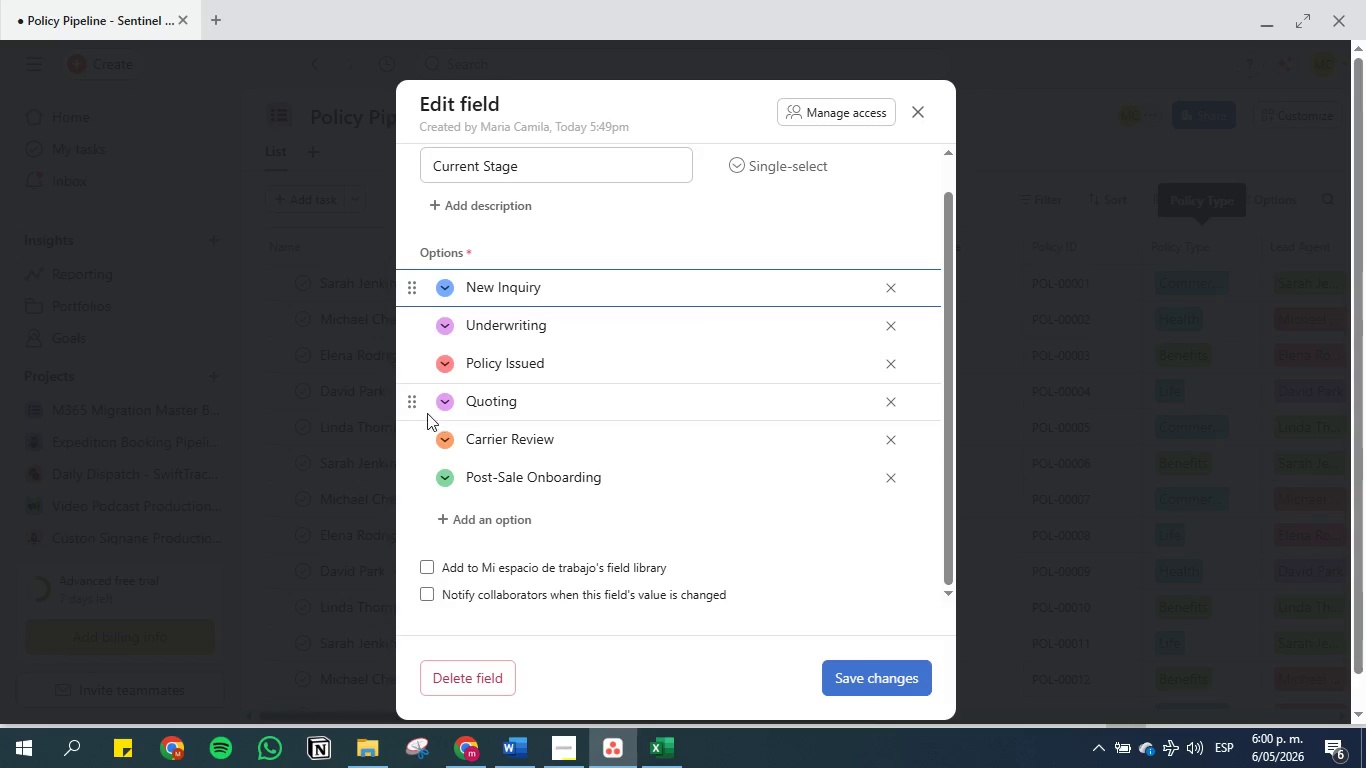 
left_click_drag(start_coordinate=[406, 404], to_coordinate=[408, 306])
 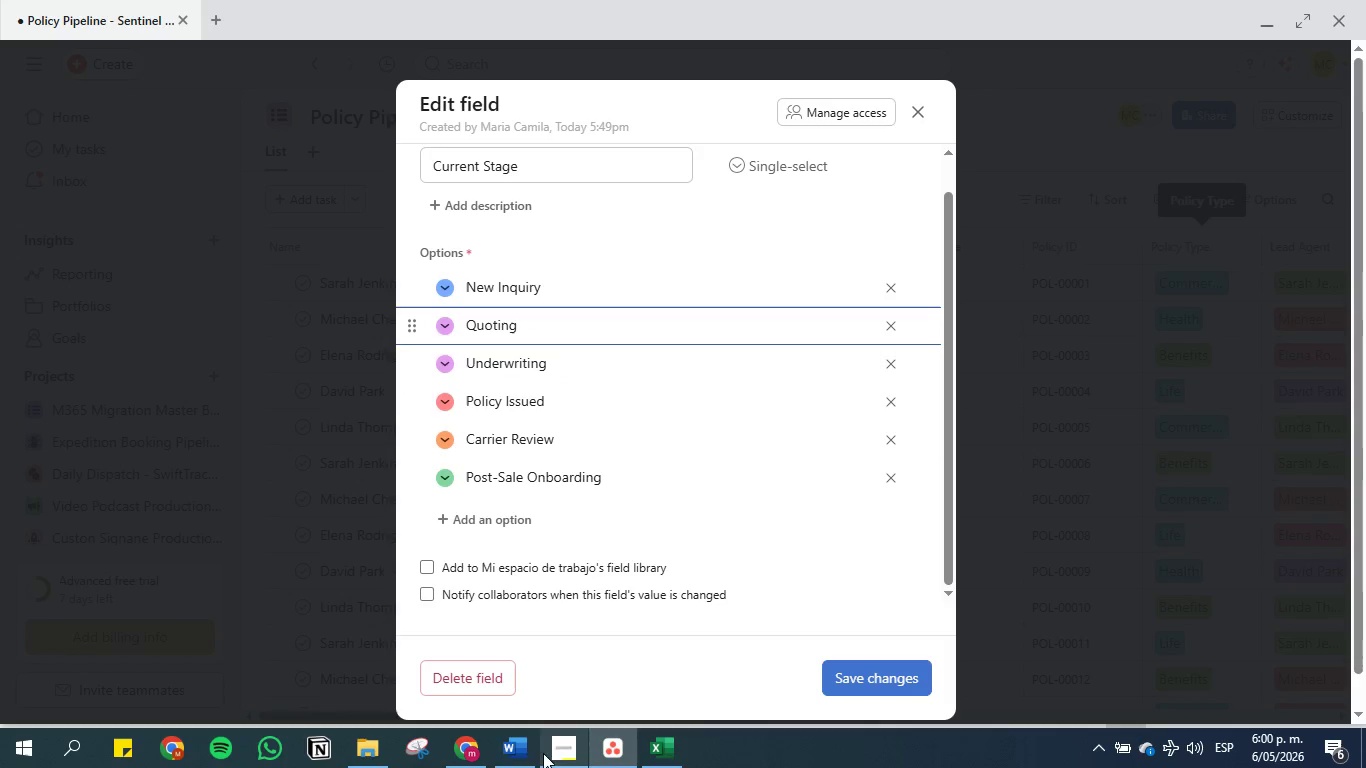 
left_click([515, 750])
 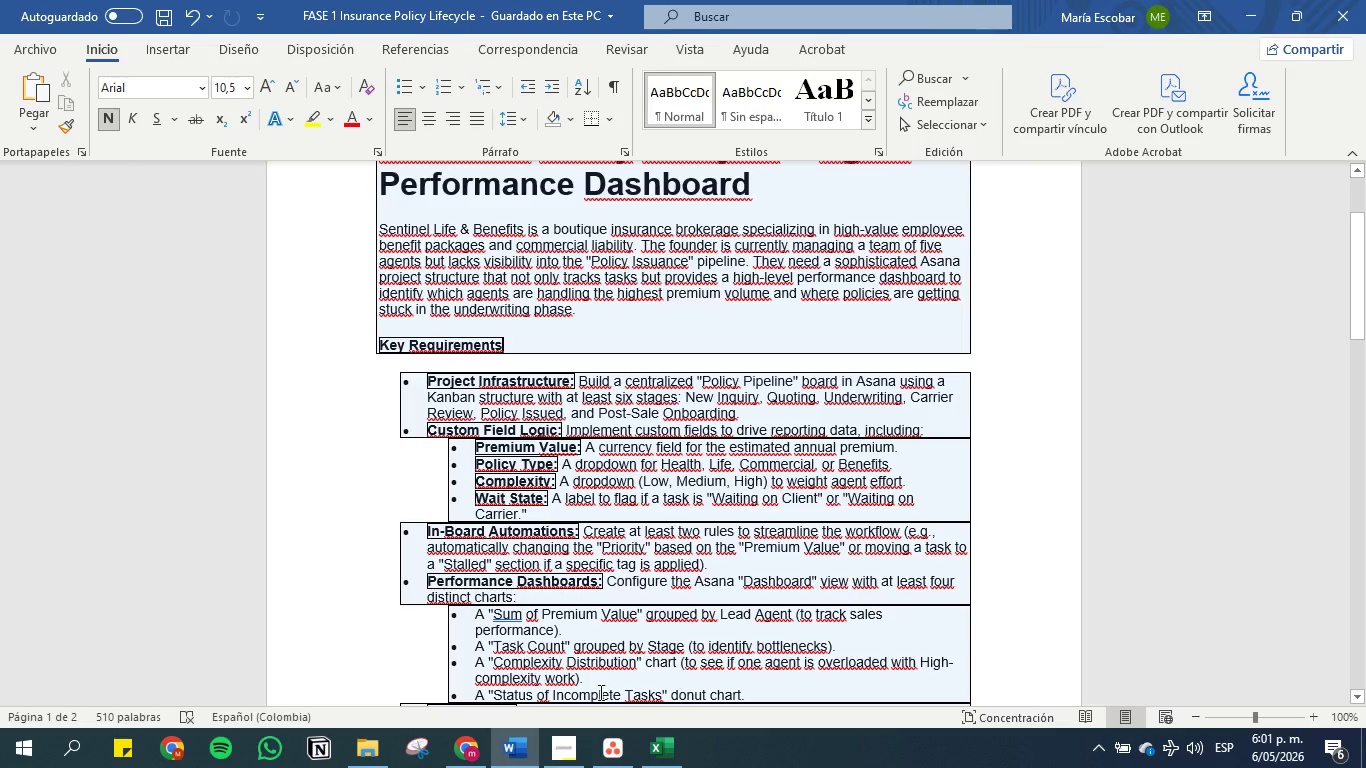 
left_click([598, 745])
 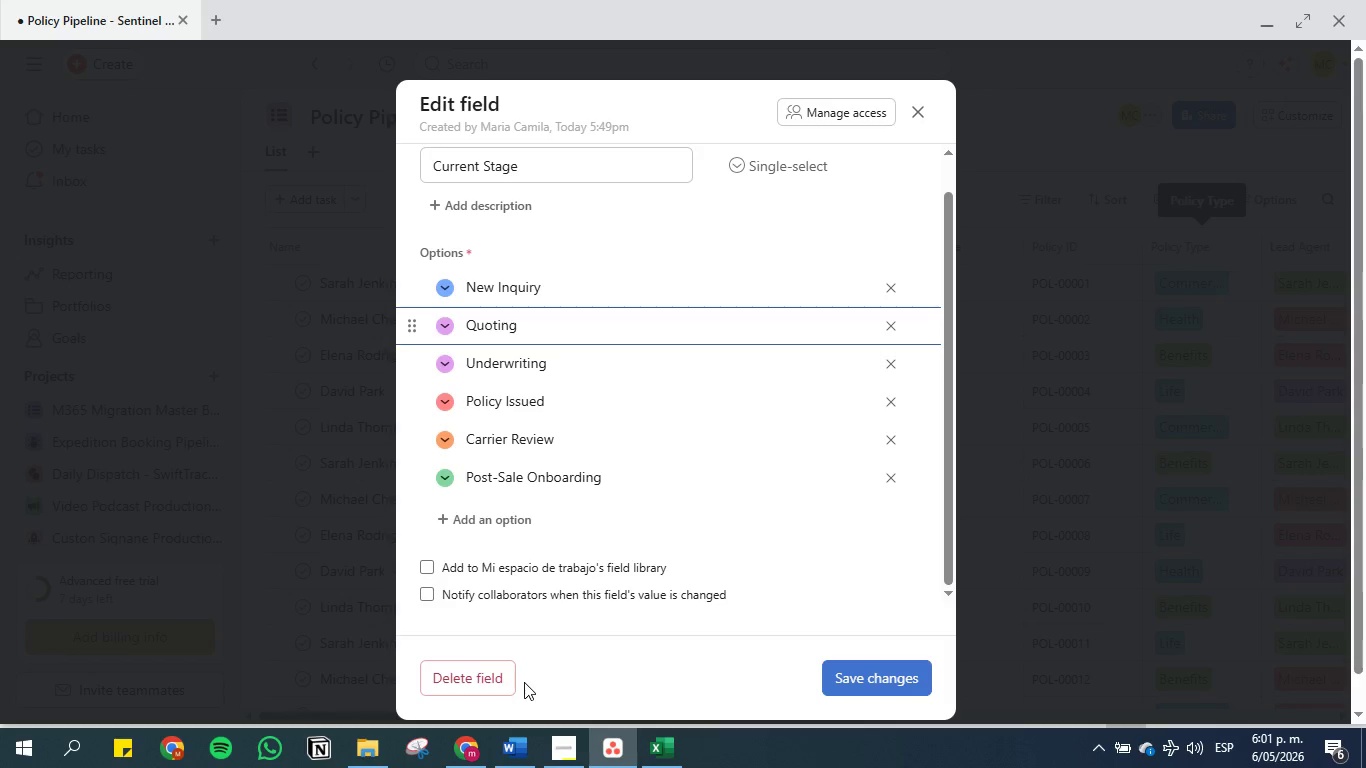 
left_click([526, 747])
 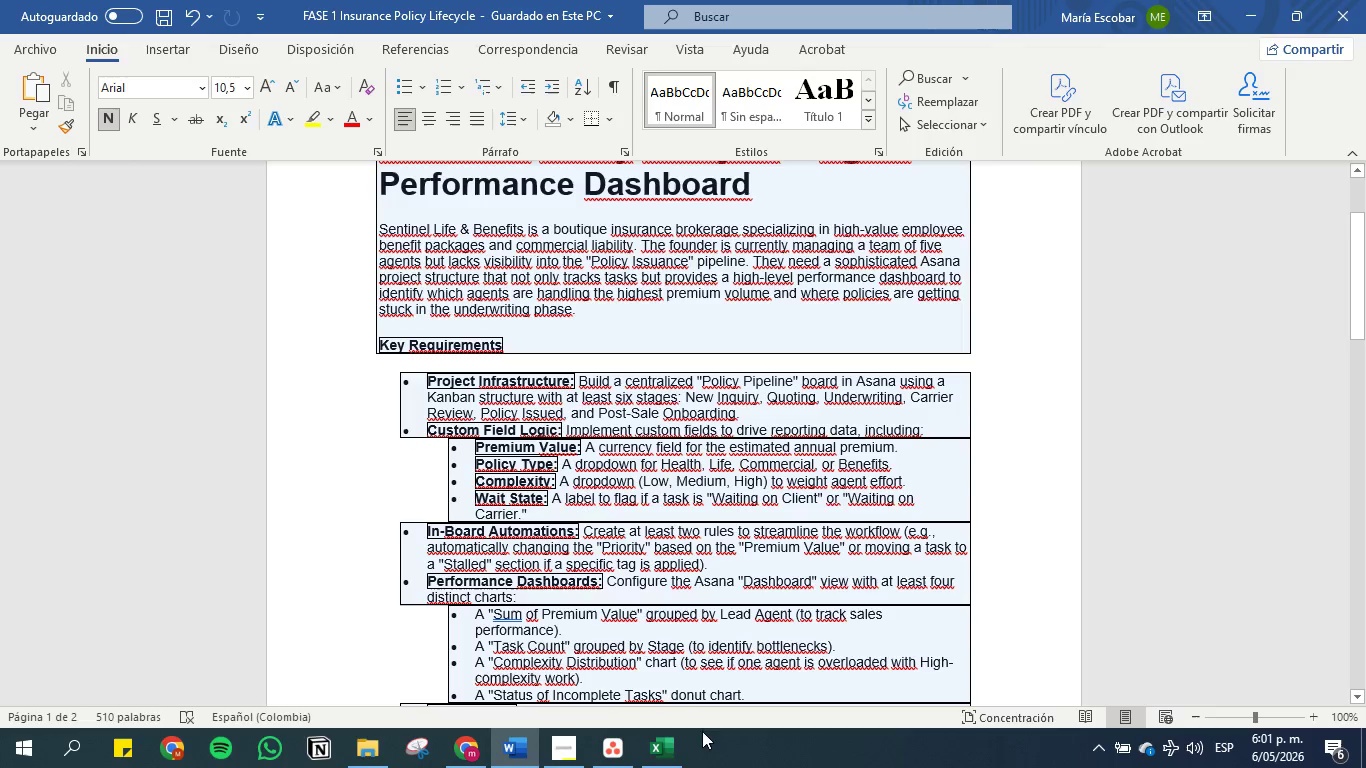 
left_click([610, 747])
 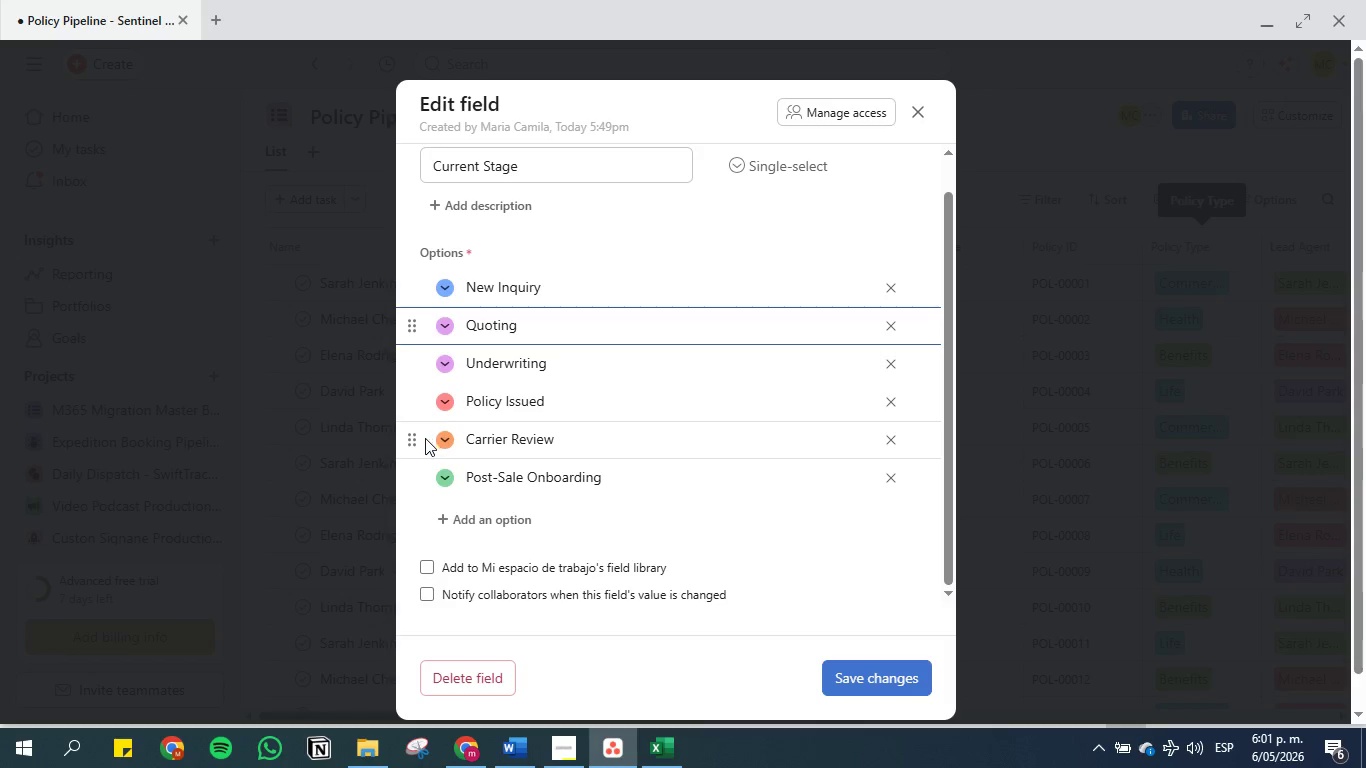 
left_click_drag(start_coordinate=[414, 439], to_coordinate=[414, 378])
 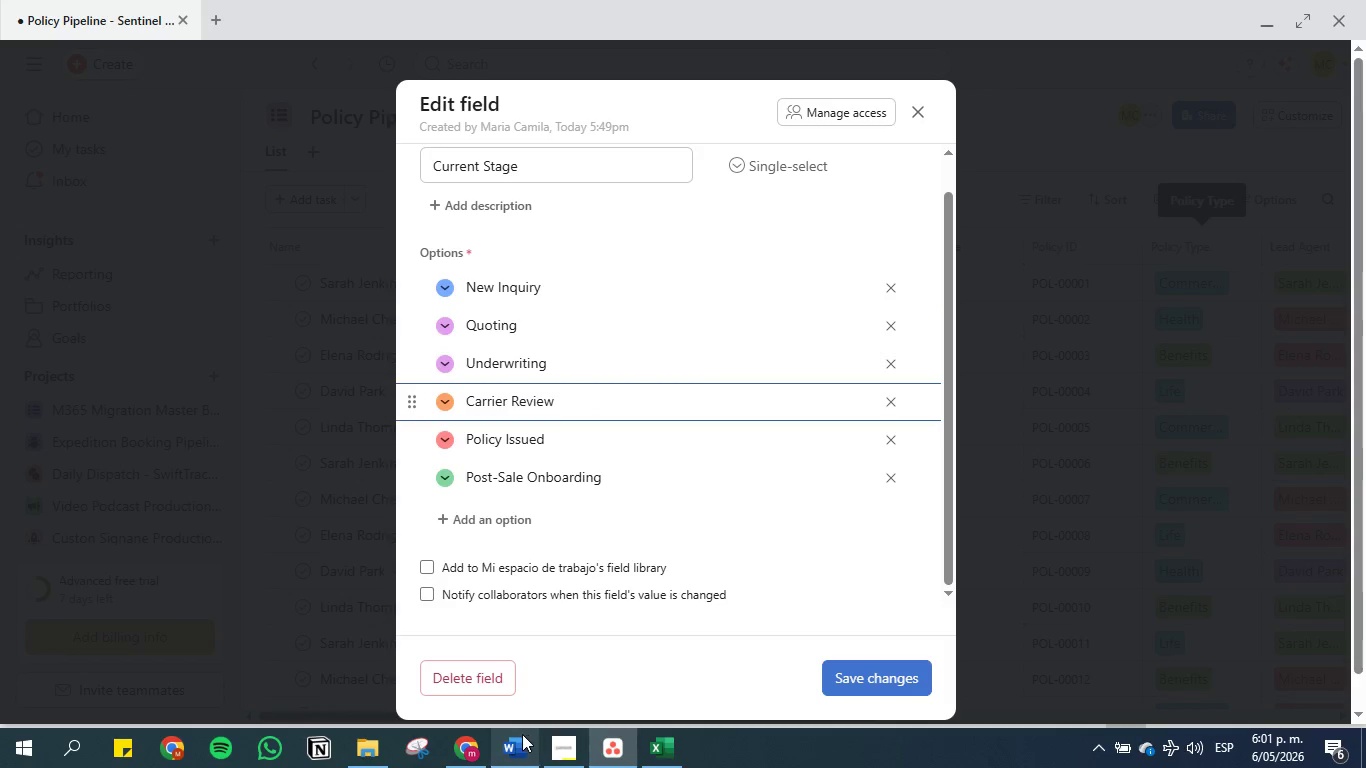 
left_click([522, 738])
 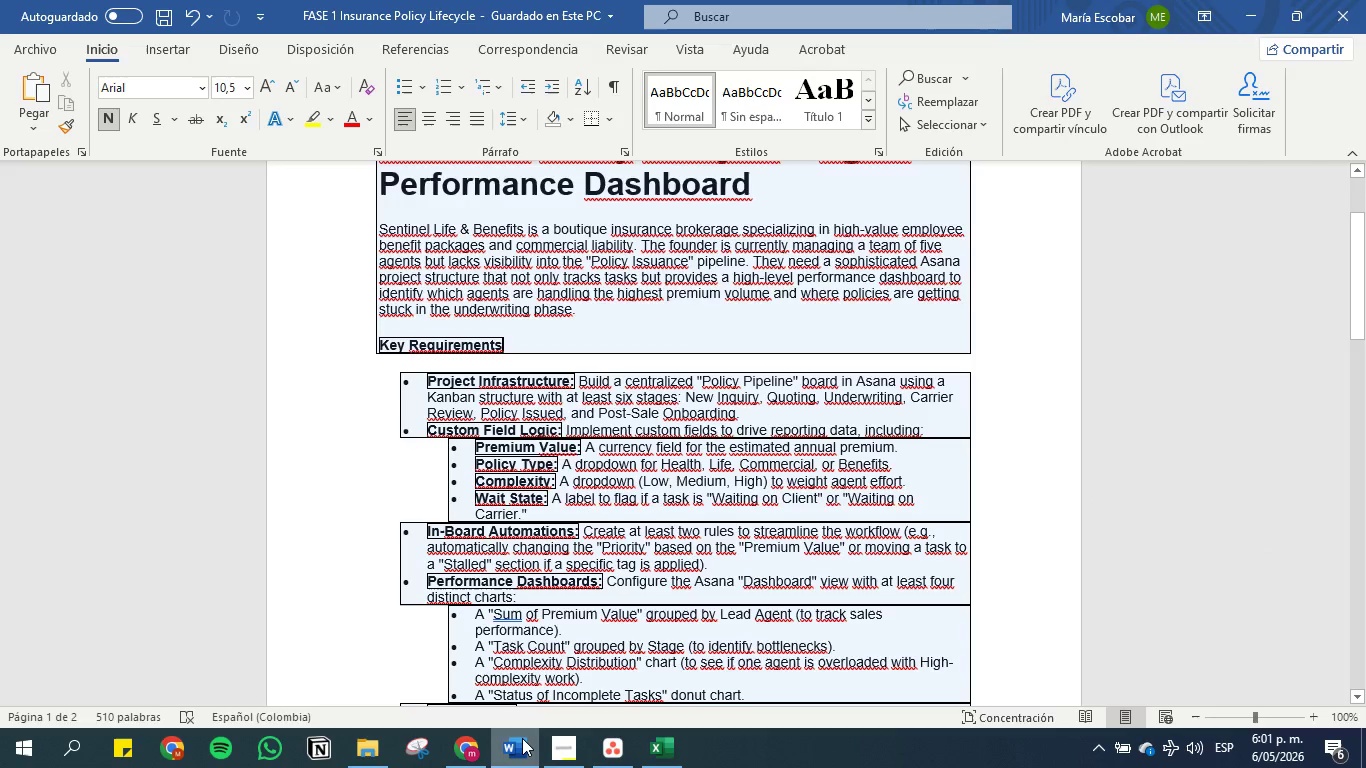 
left_click([522, 738])
 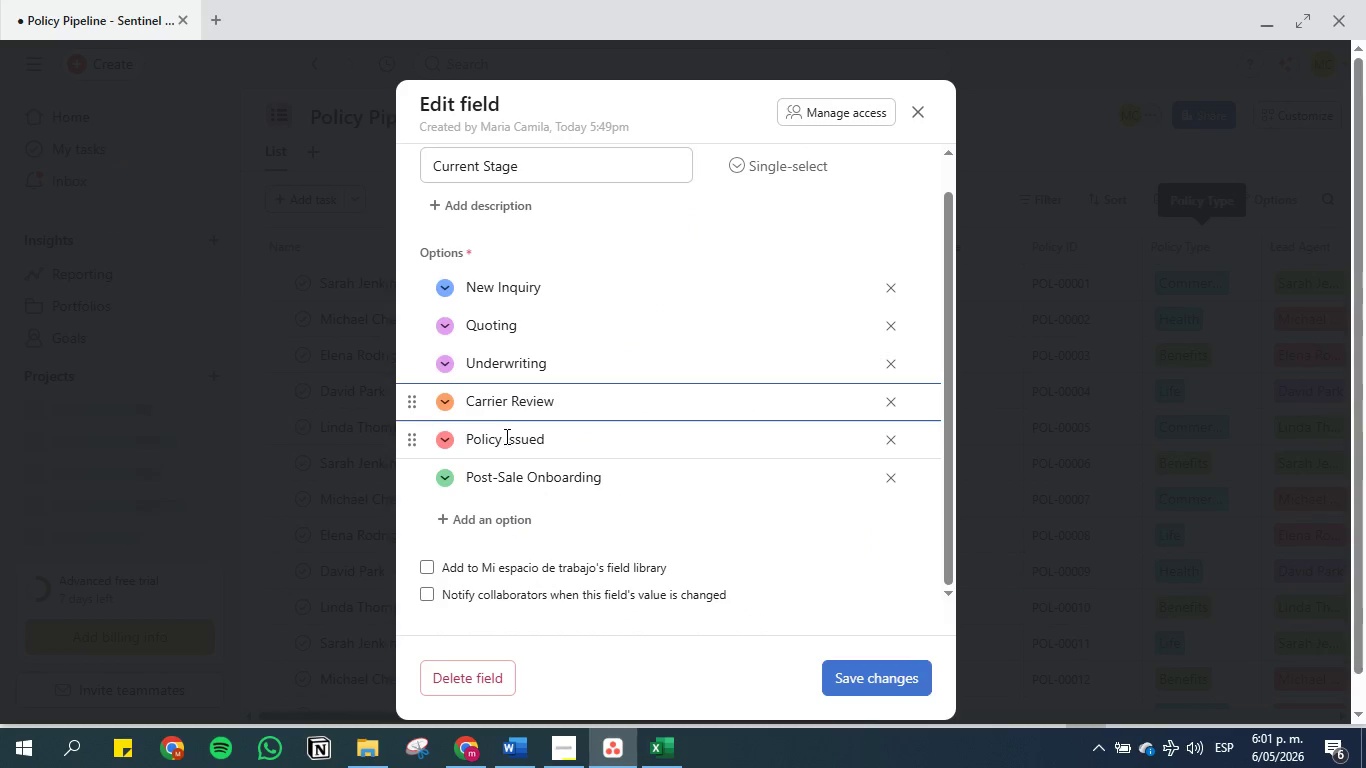 
scroll: coordinate [568, 468], scroll_direction: down, amount: 1.0
 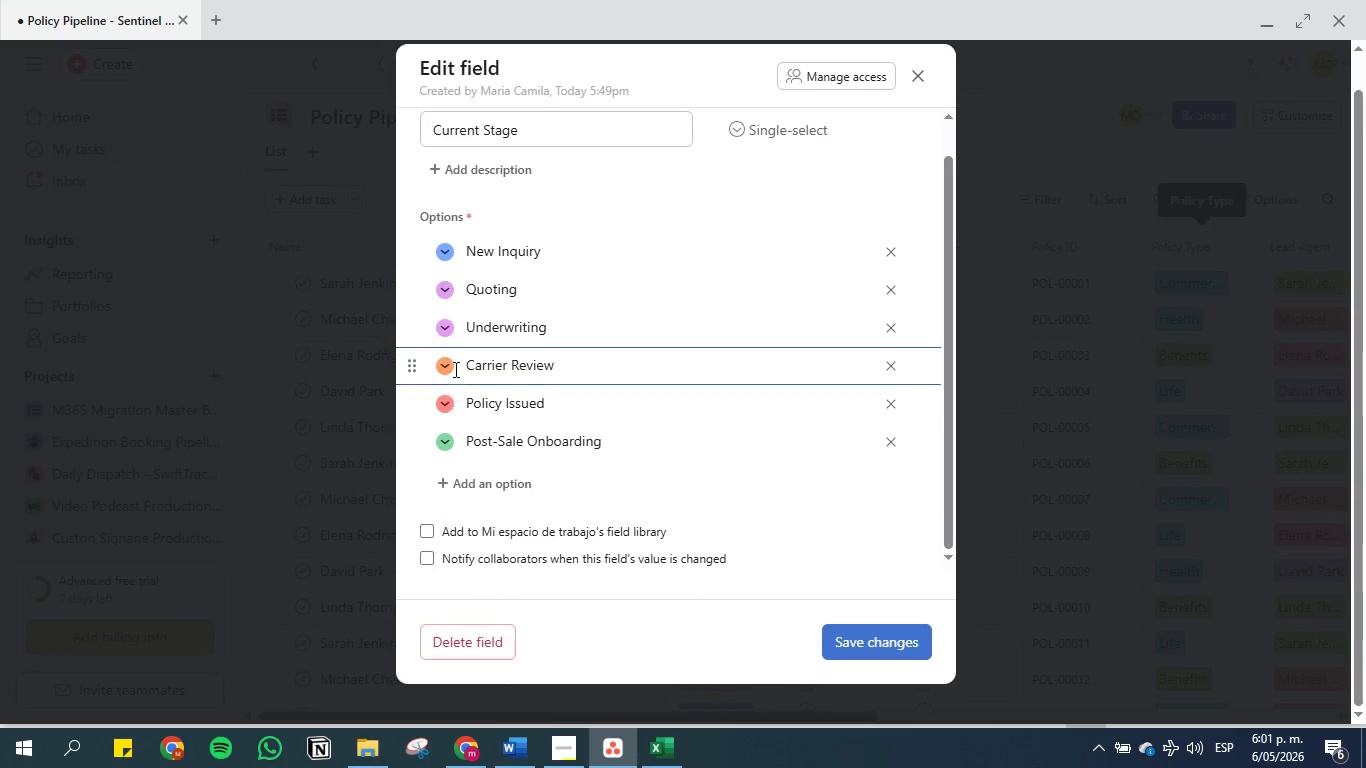 
left_click([442, 324])
 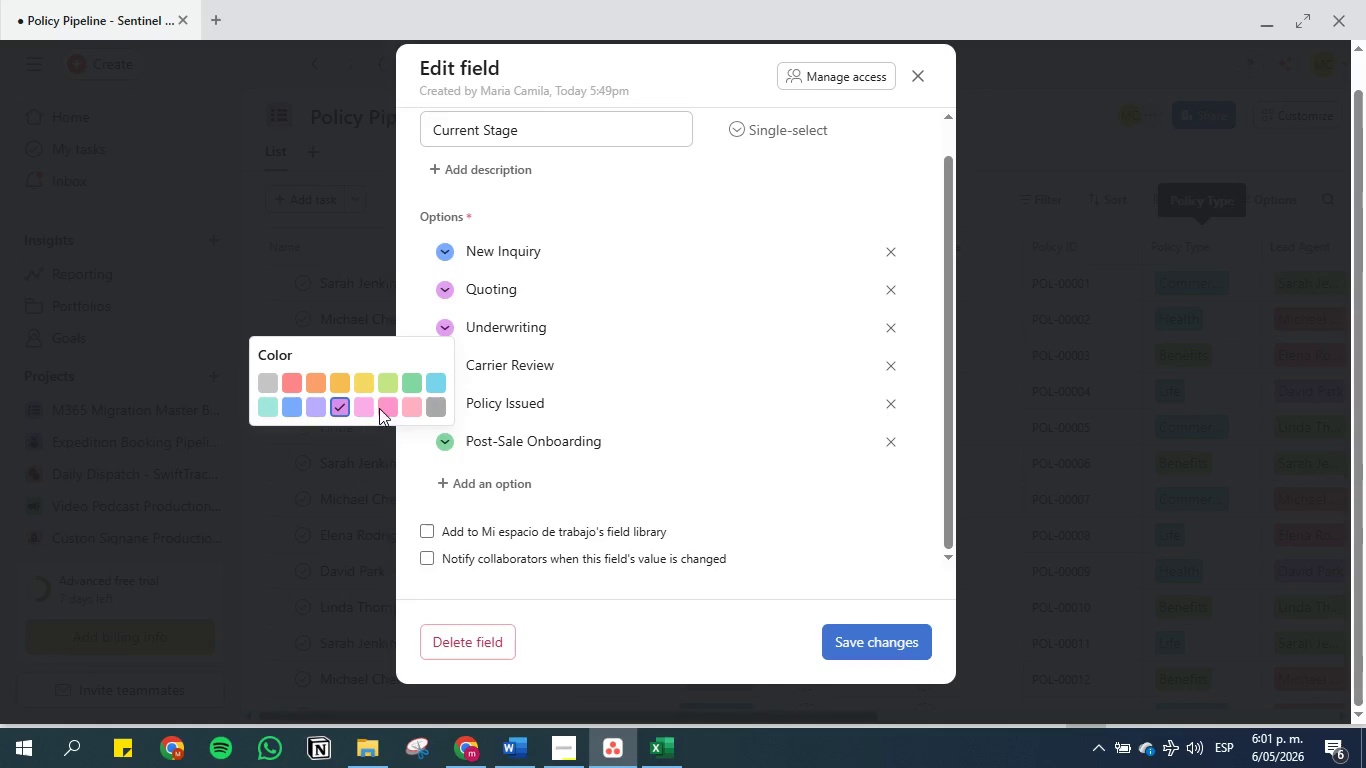 
left_click([392, 405])
 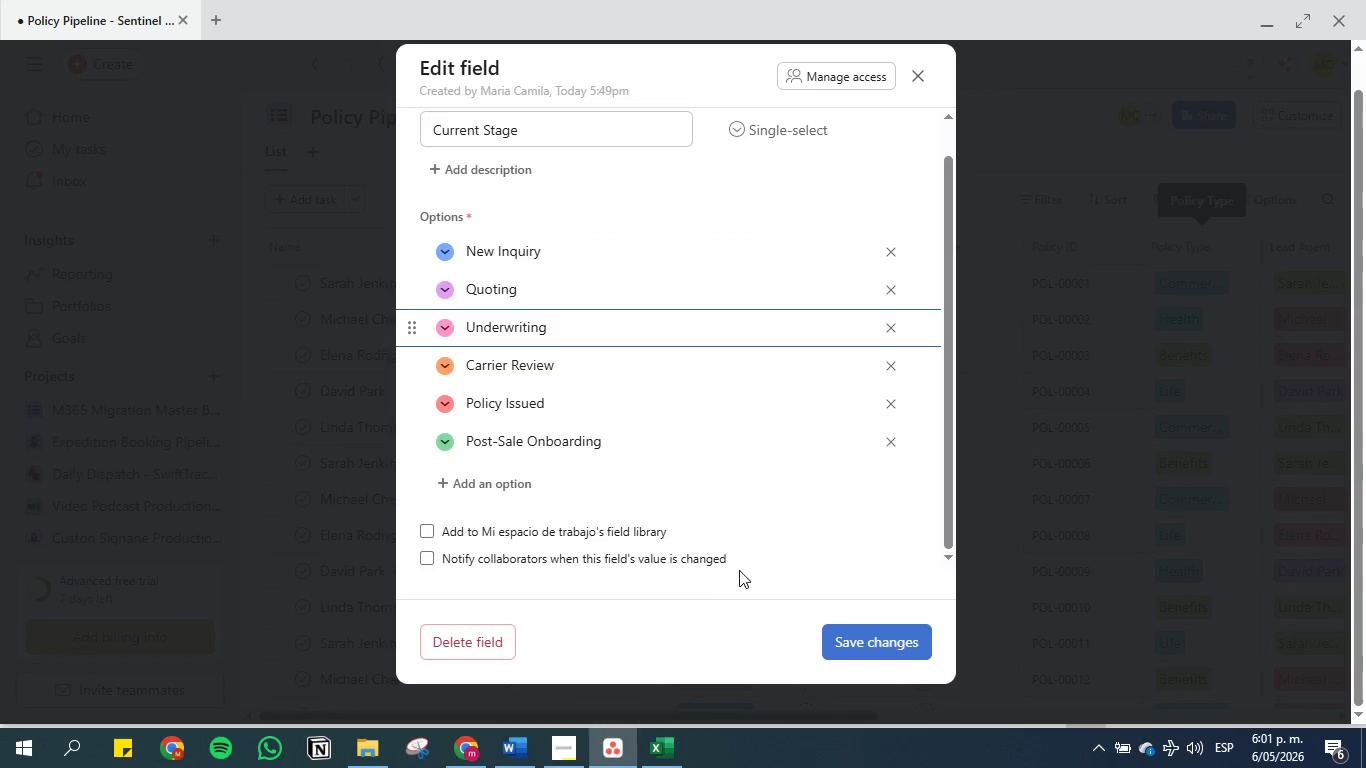 
left_click([856, 637])
 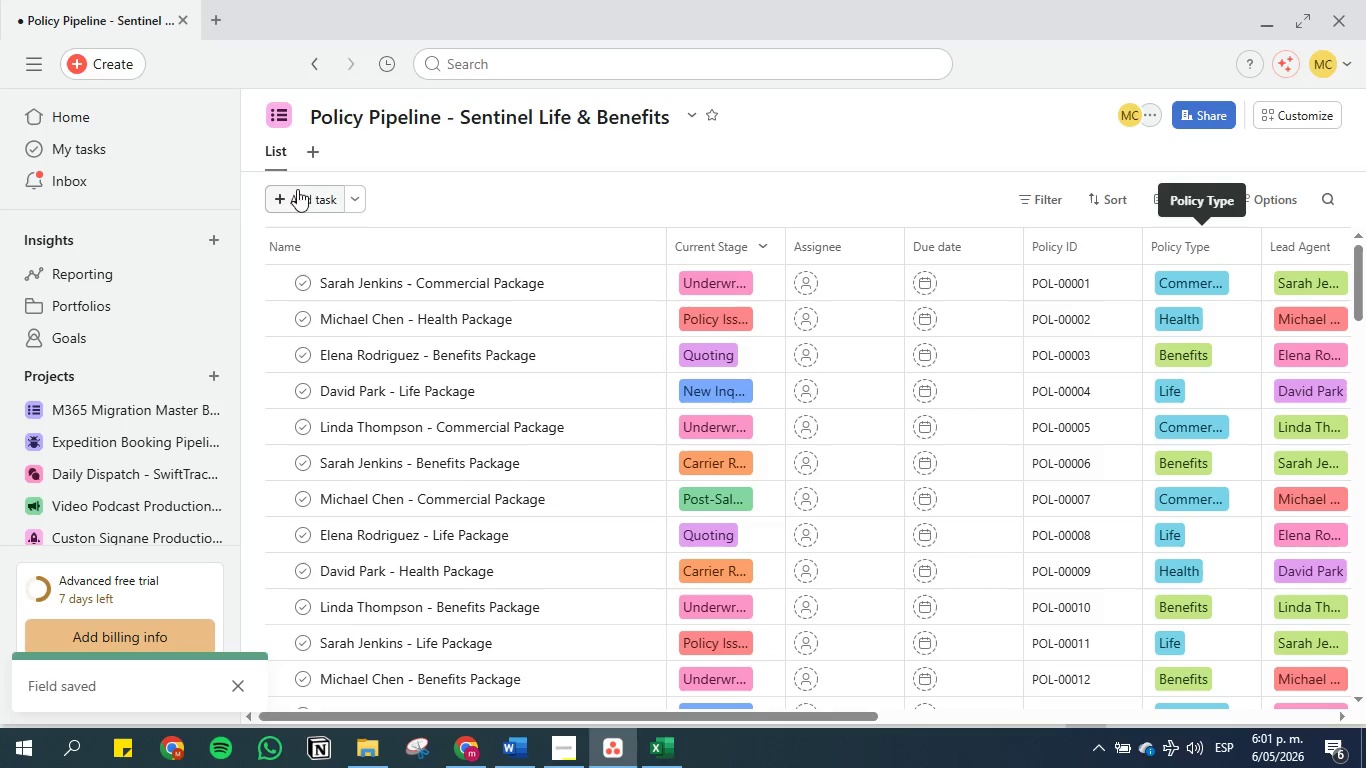 
left_click([310, 155])
 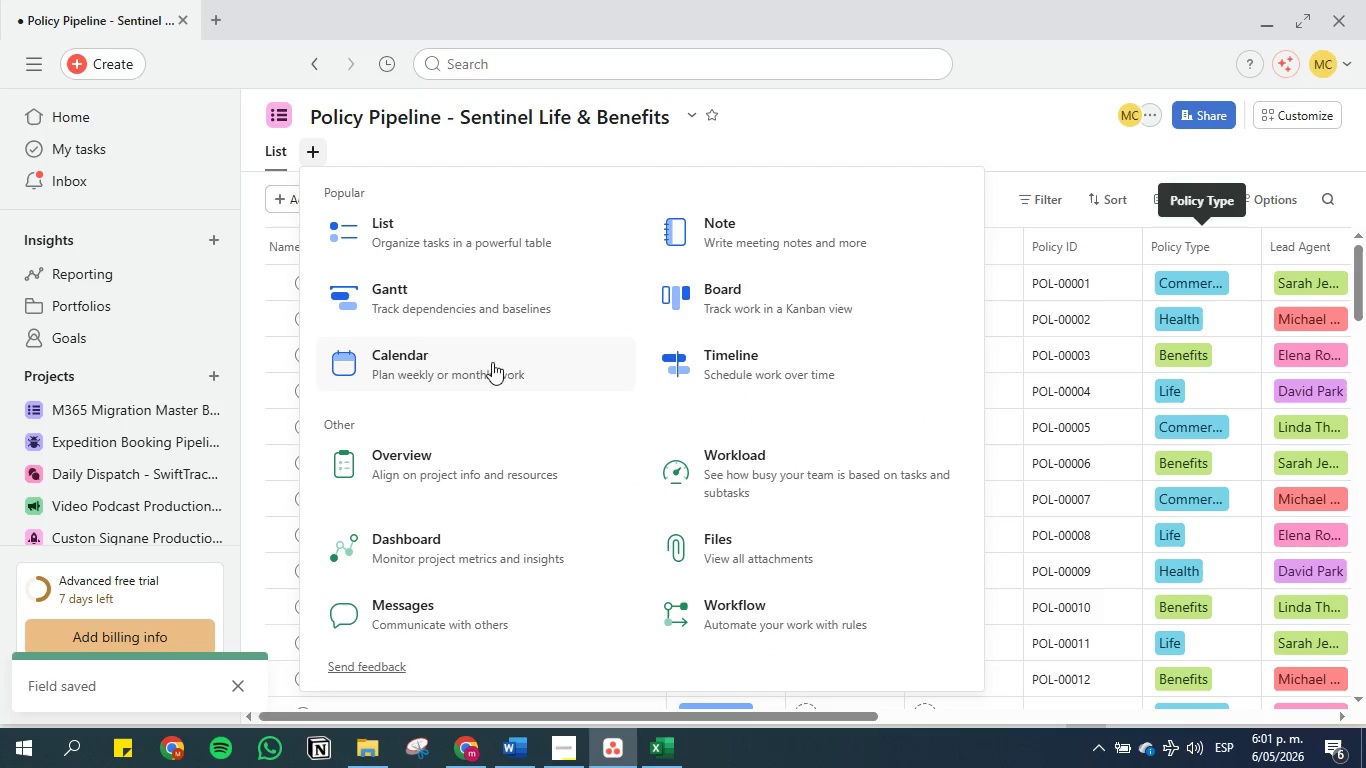 
left_click([744, 295])
 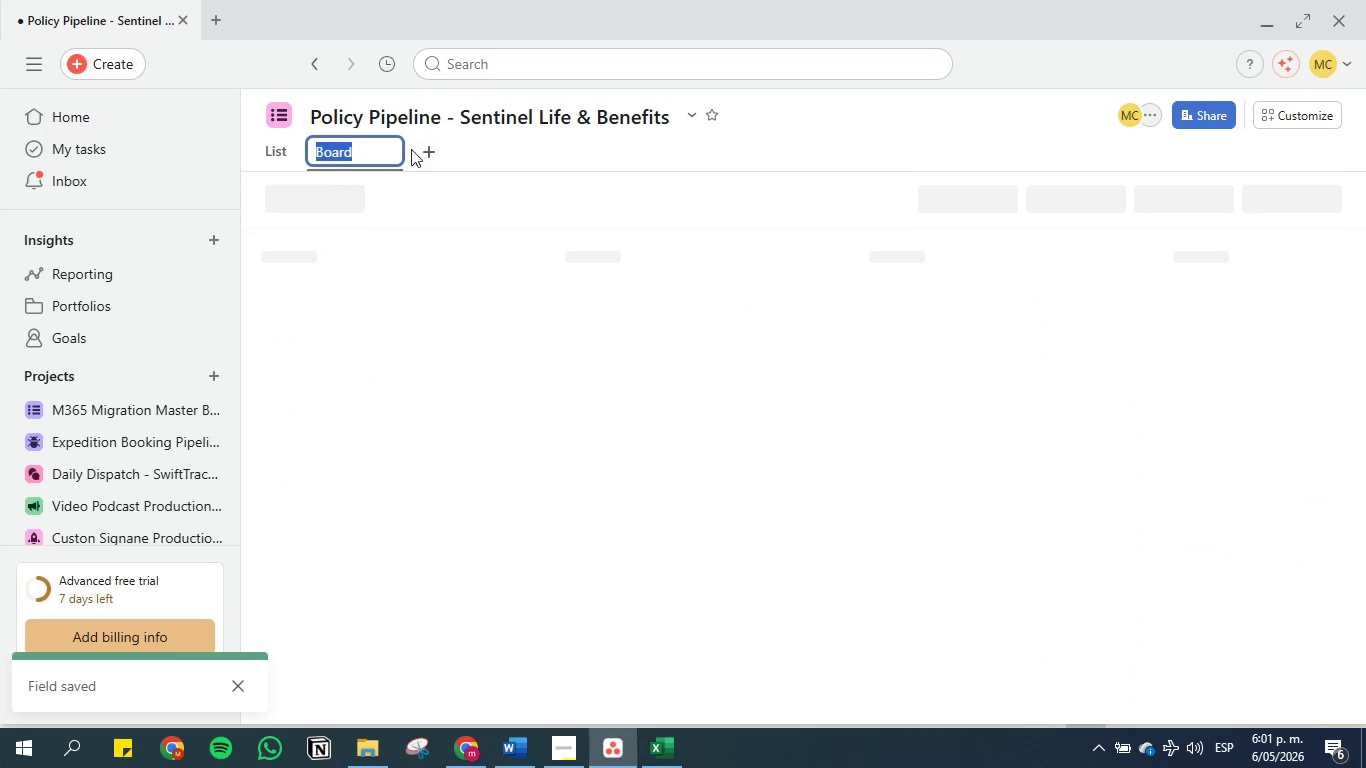 
left_click([523, 152])
 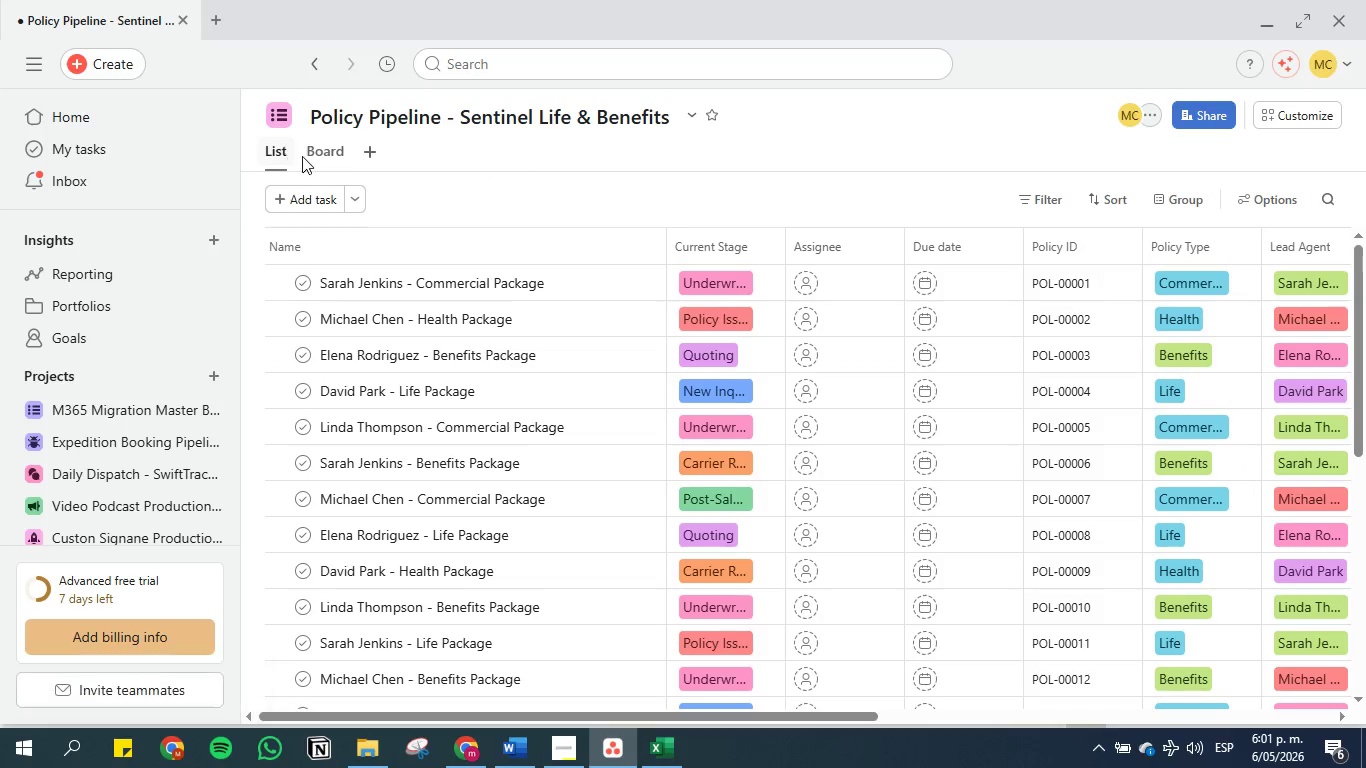 
left_click([317, 156])
 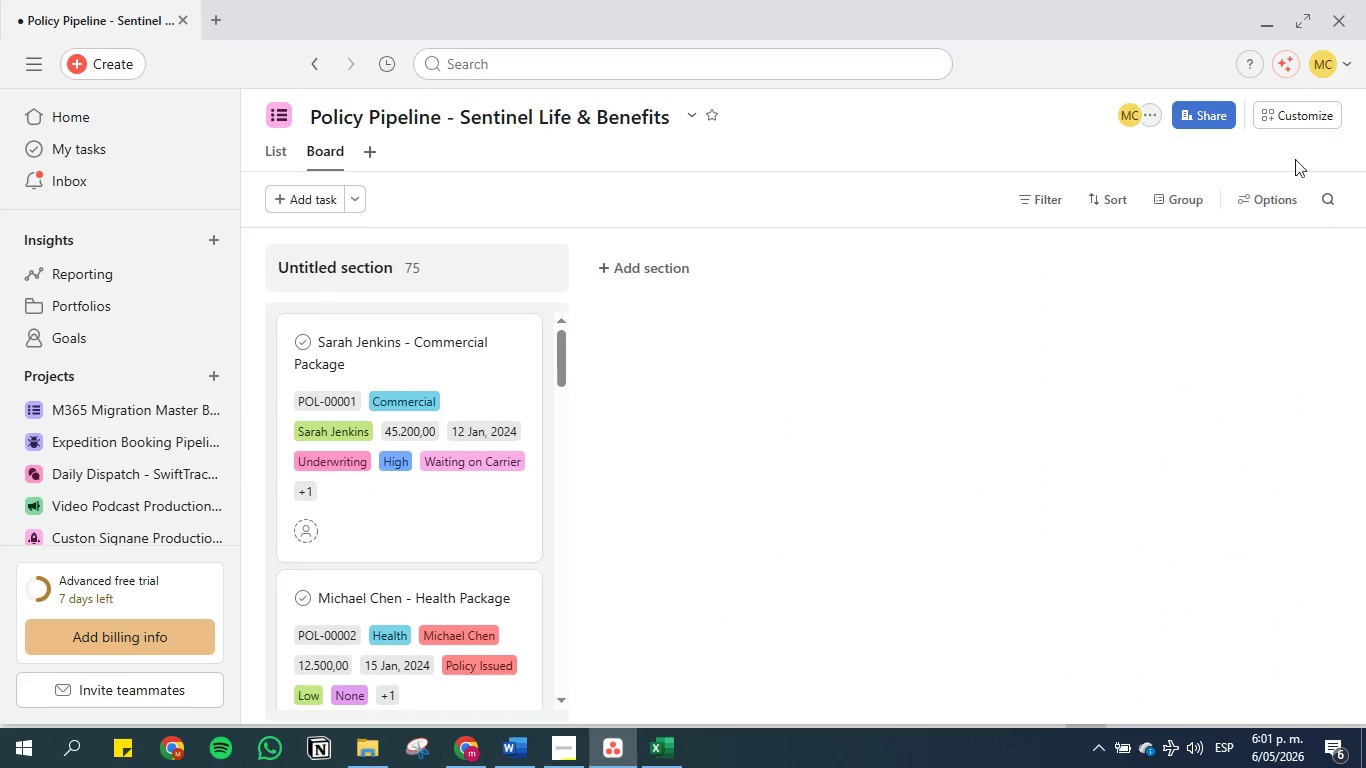 
left_click([1277, 189])
 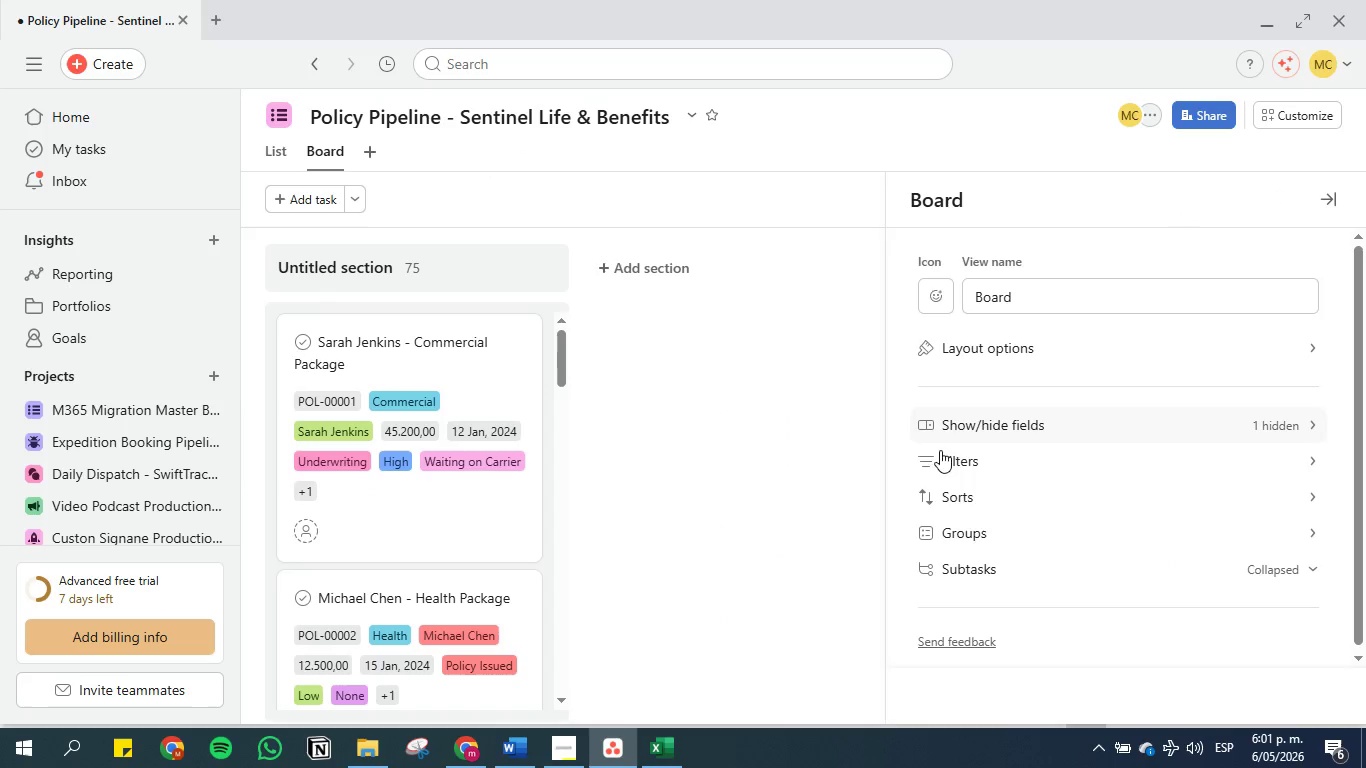 
left_click([991, 537])
 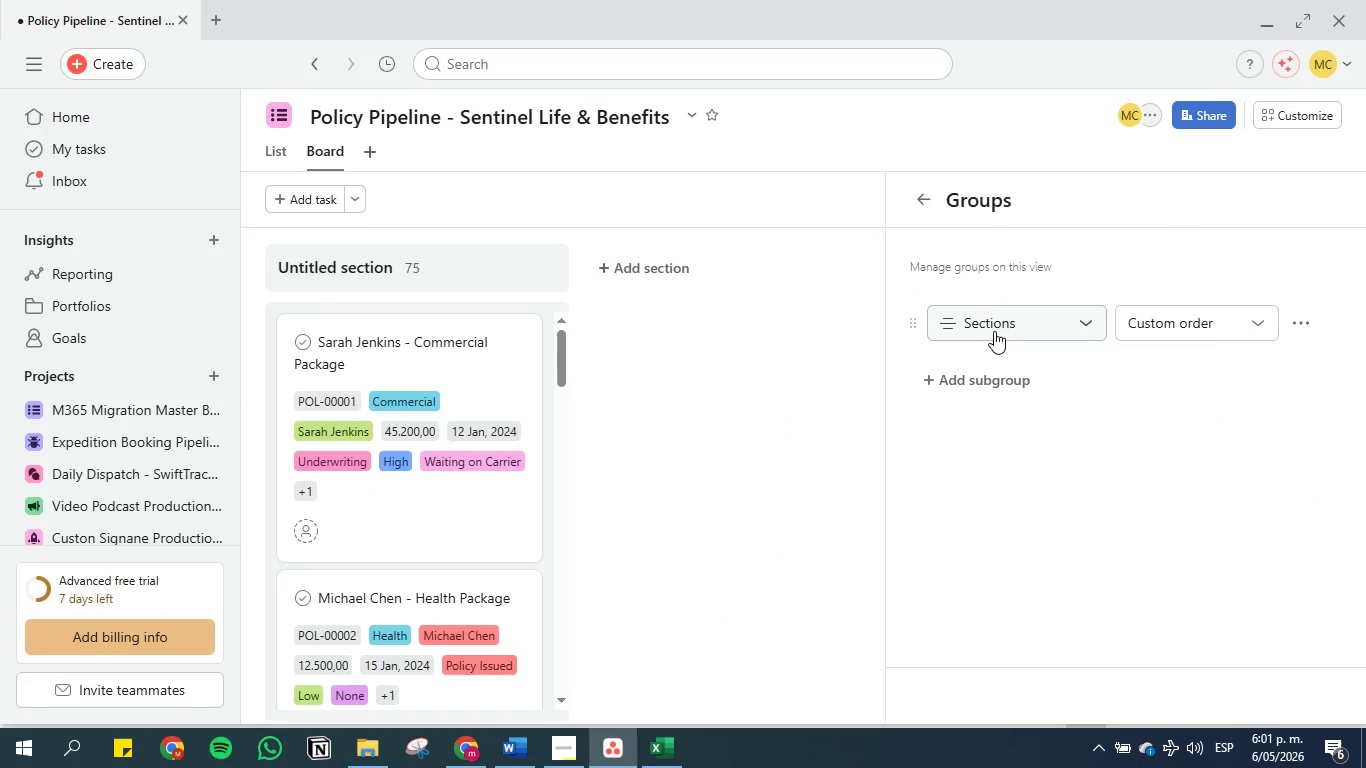 
left_click([995, 324])
 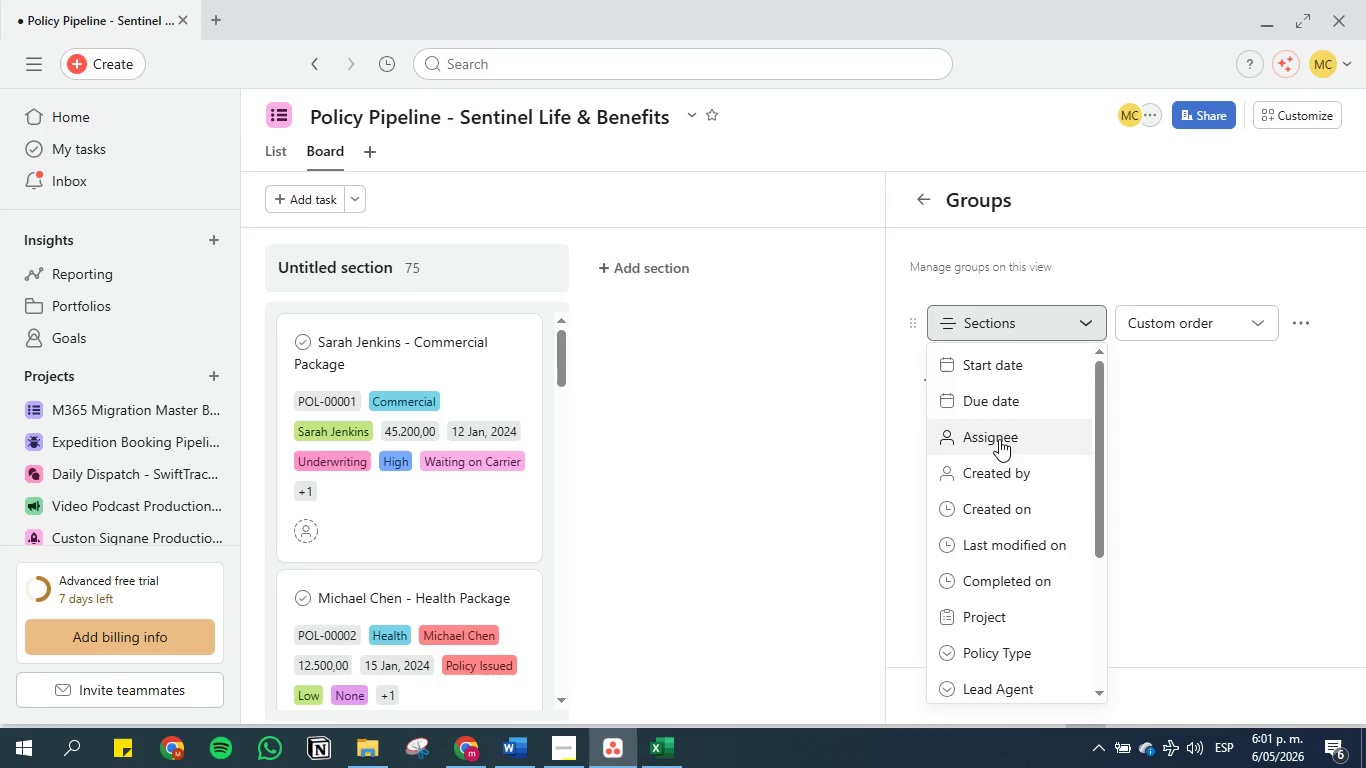 
scroll: coordinate [1004, 489], scroll_direction: down, amount: 1.0
 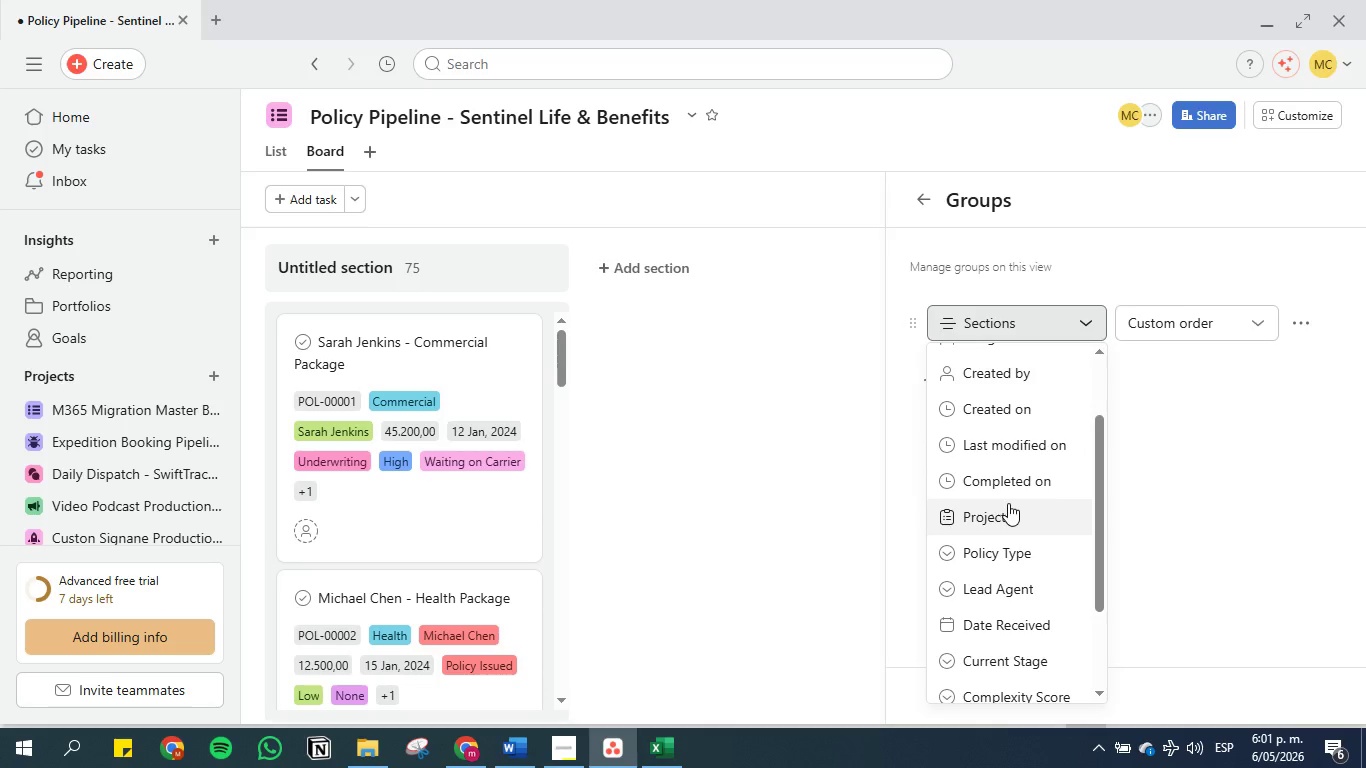 
left_click([1022, 654])
 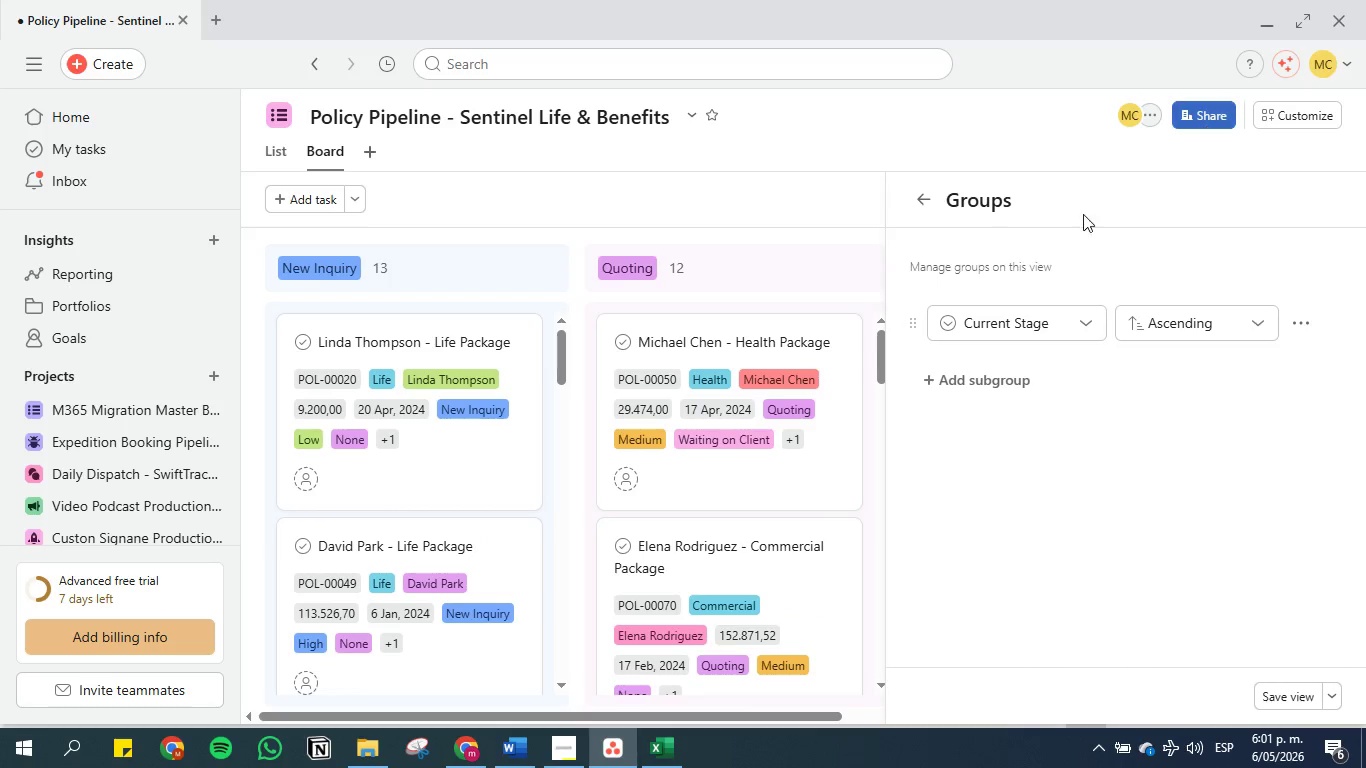 
left_click([1292, 698])
 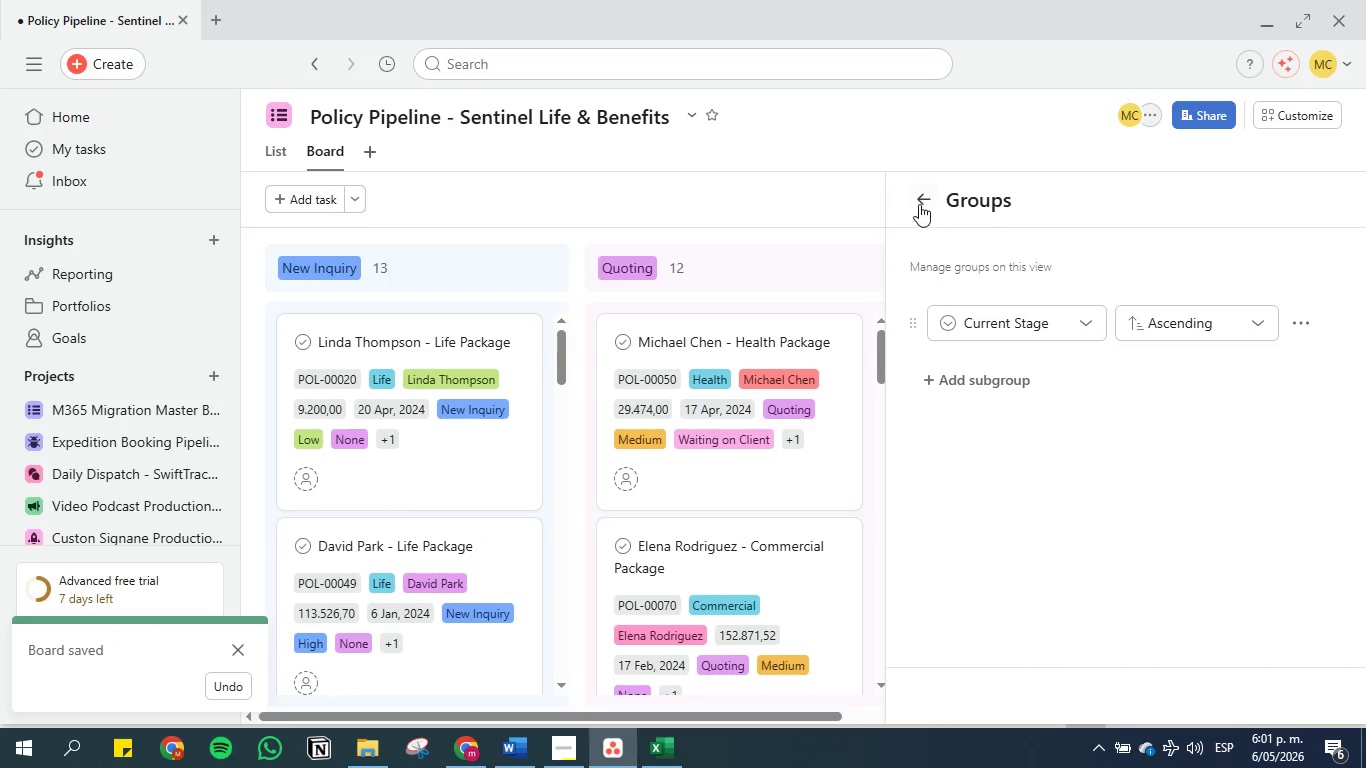 
left_click([921, 200])
 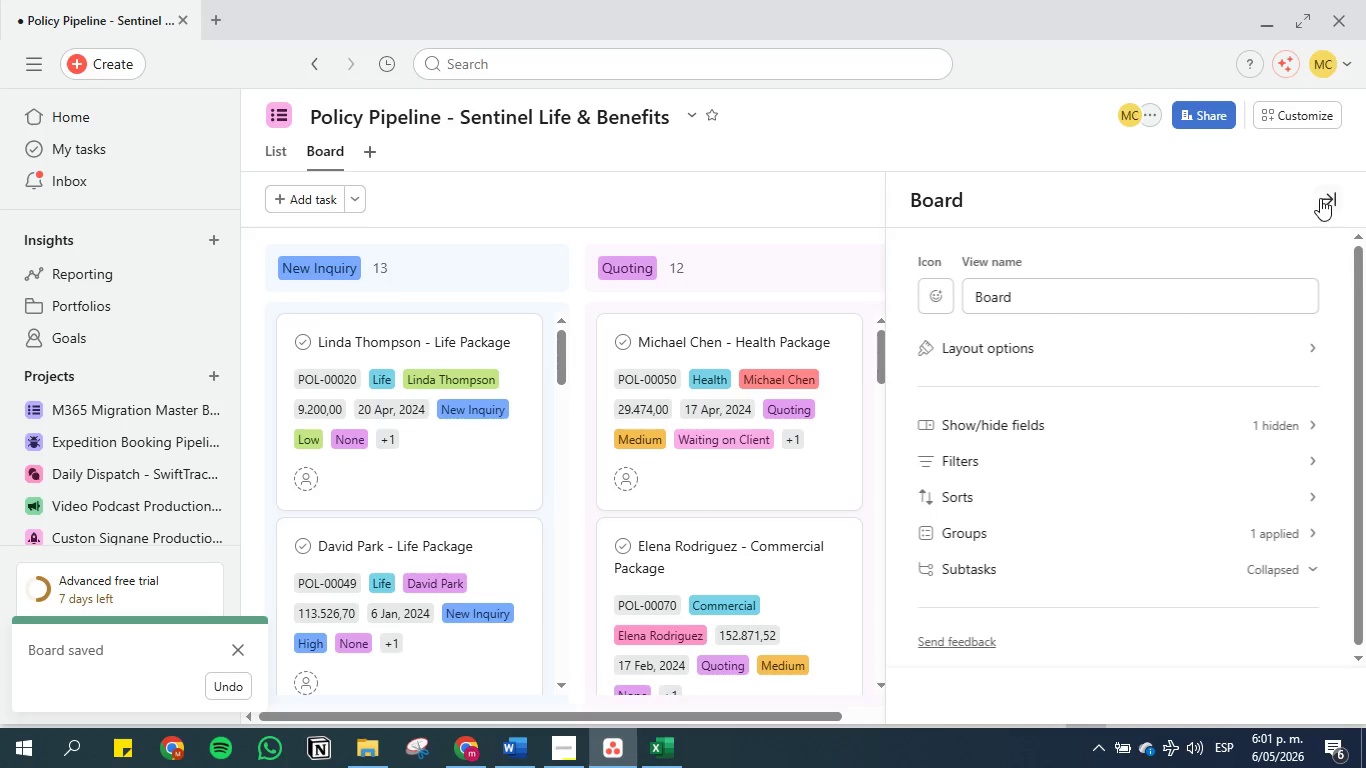 
left_click([1326, 195])
 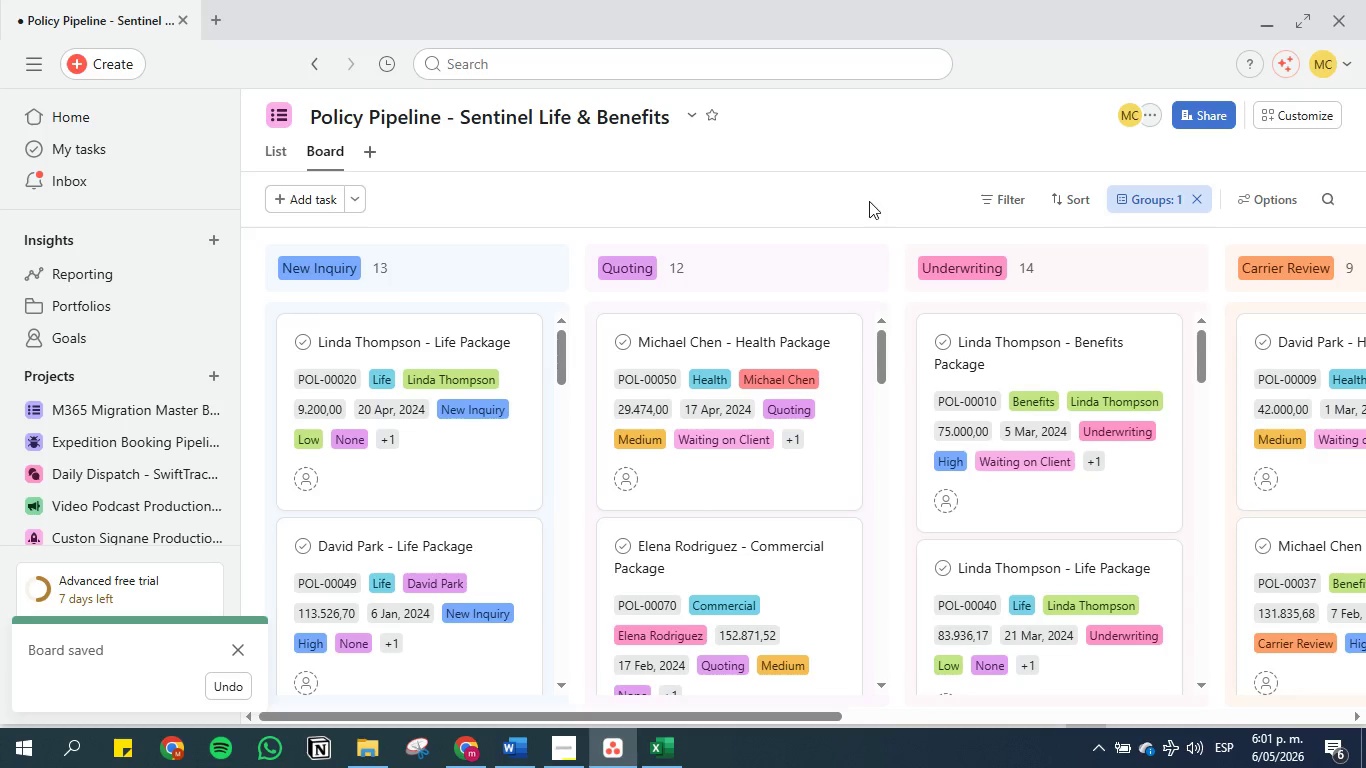 
left_click([869, 201])
 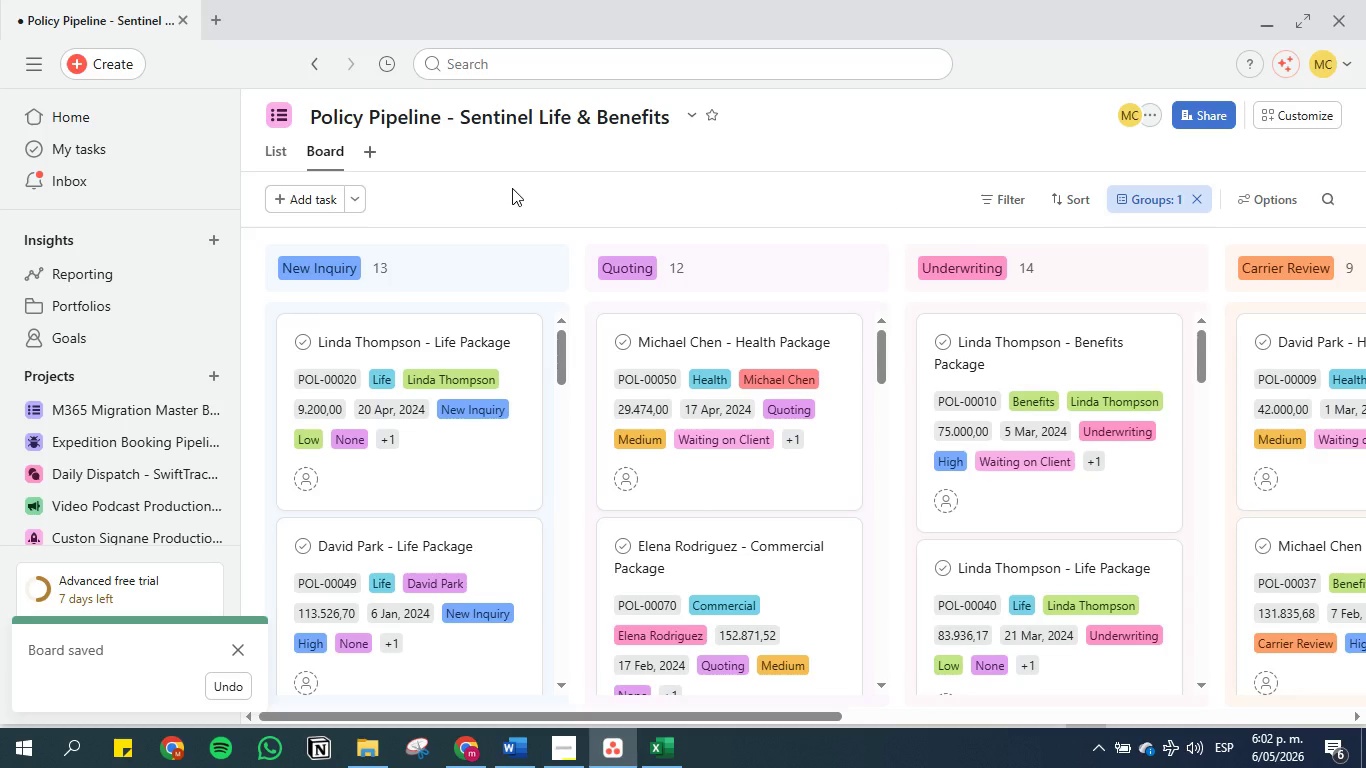 
wait(6.38)
 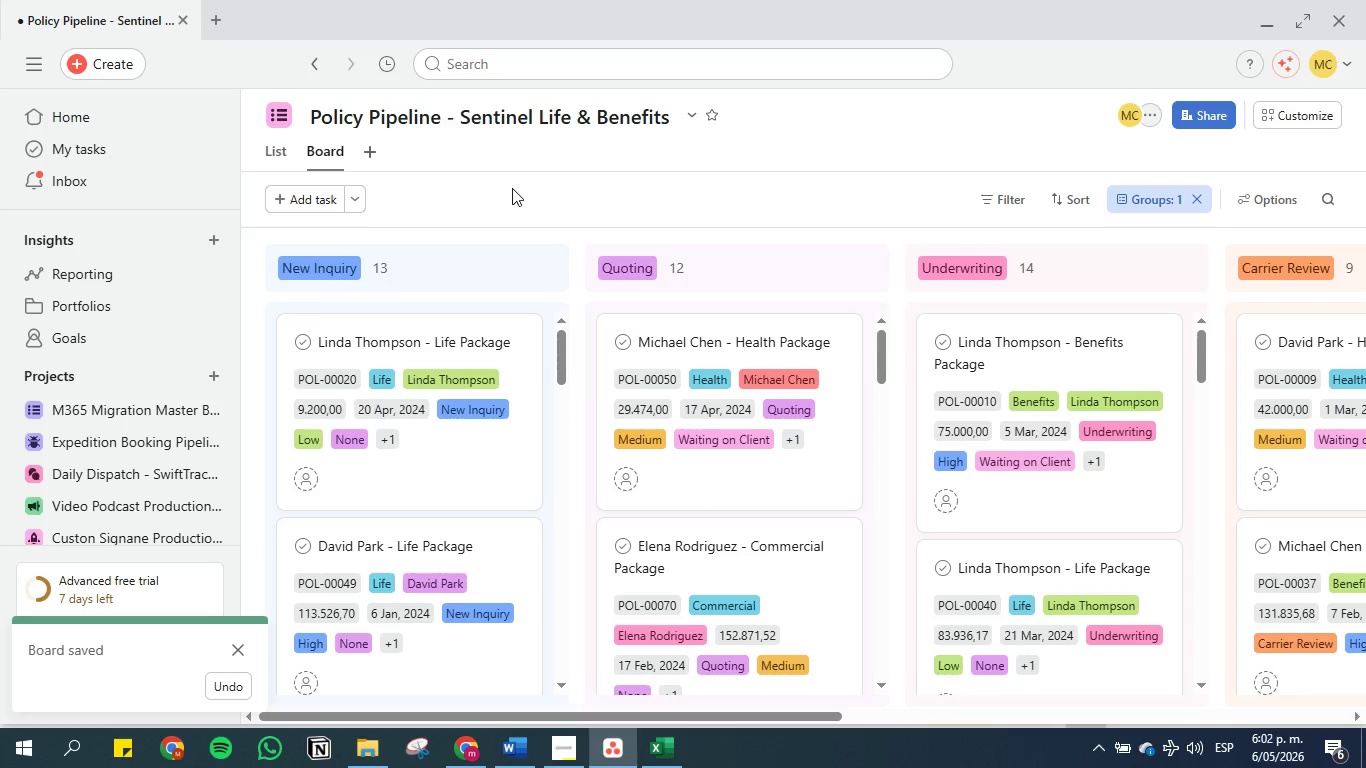 
left_click([490, 192])
 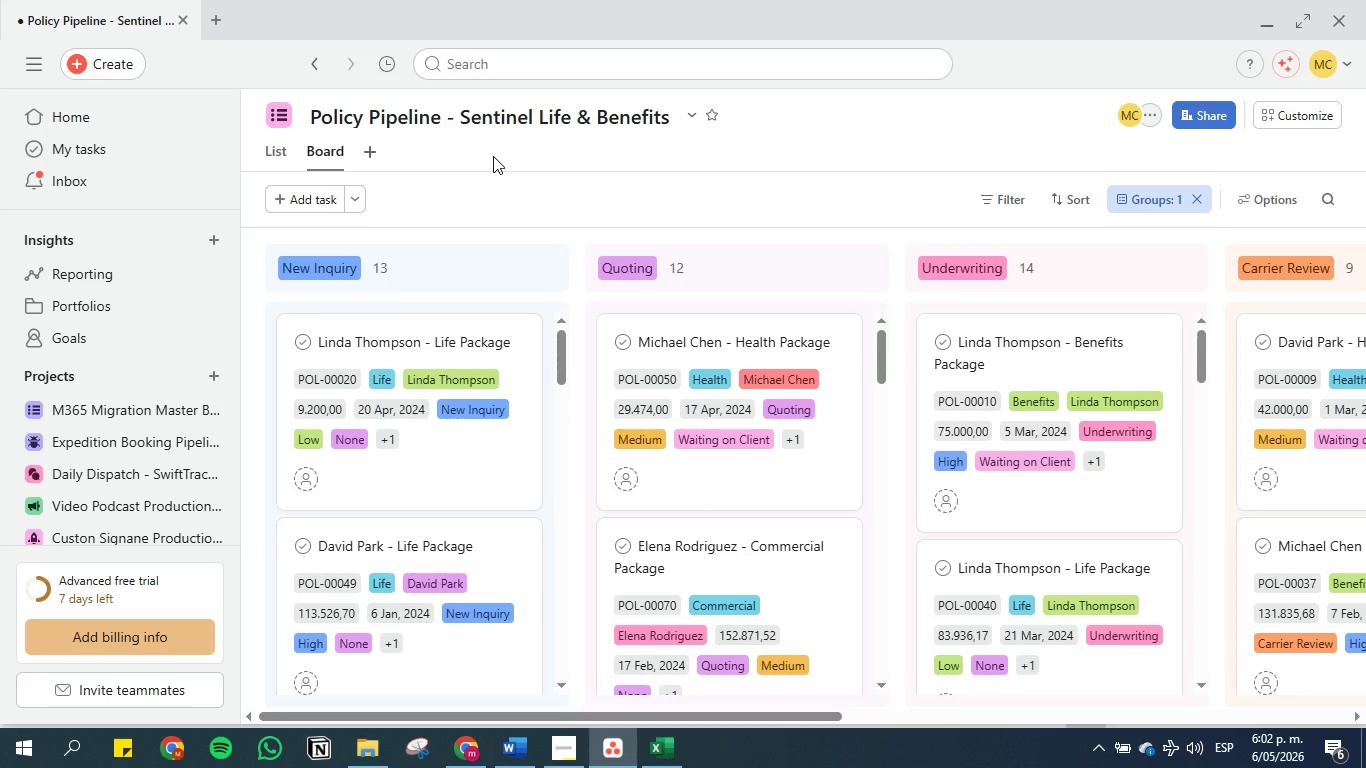 
left_click([493, 156])
 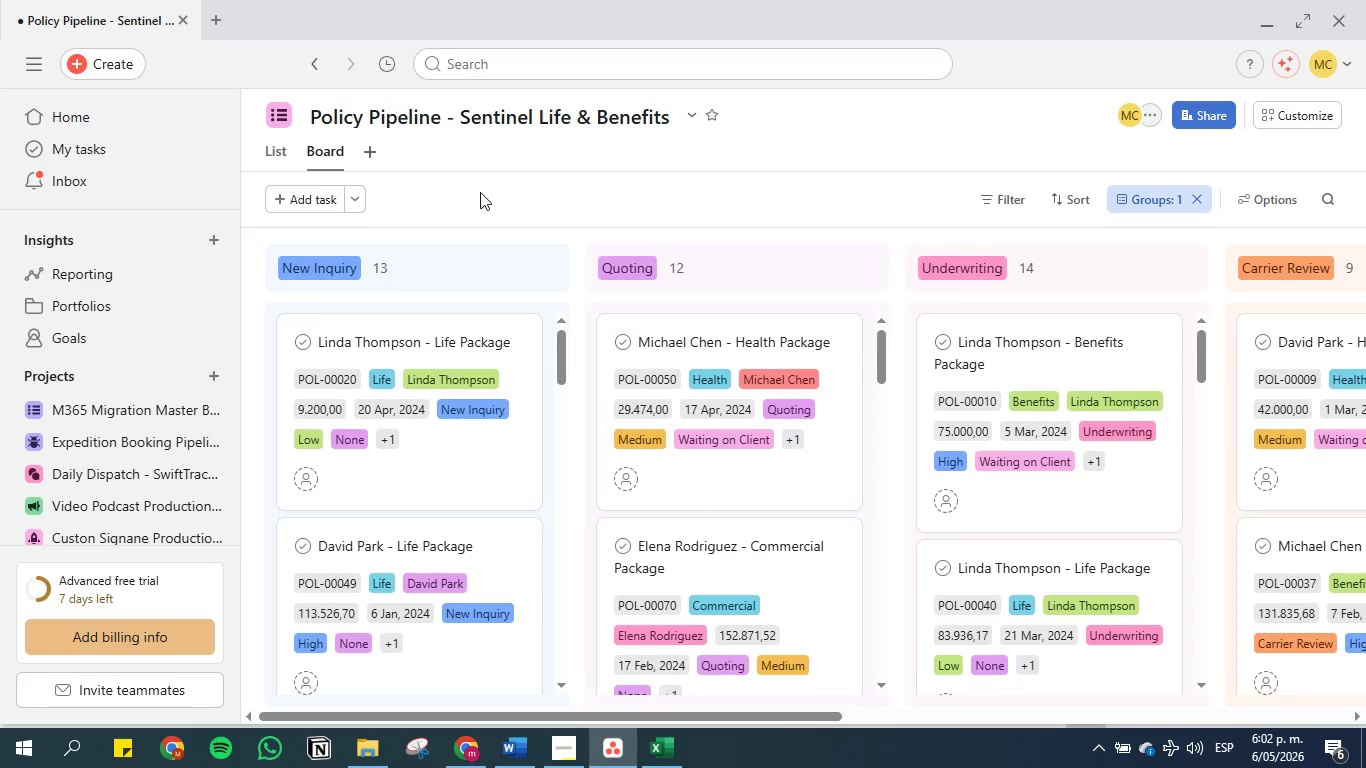 
left_click([480, 192])
 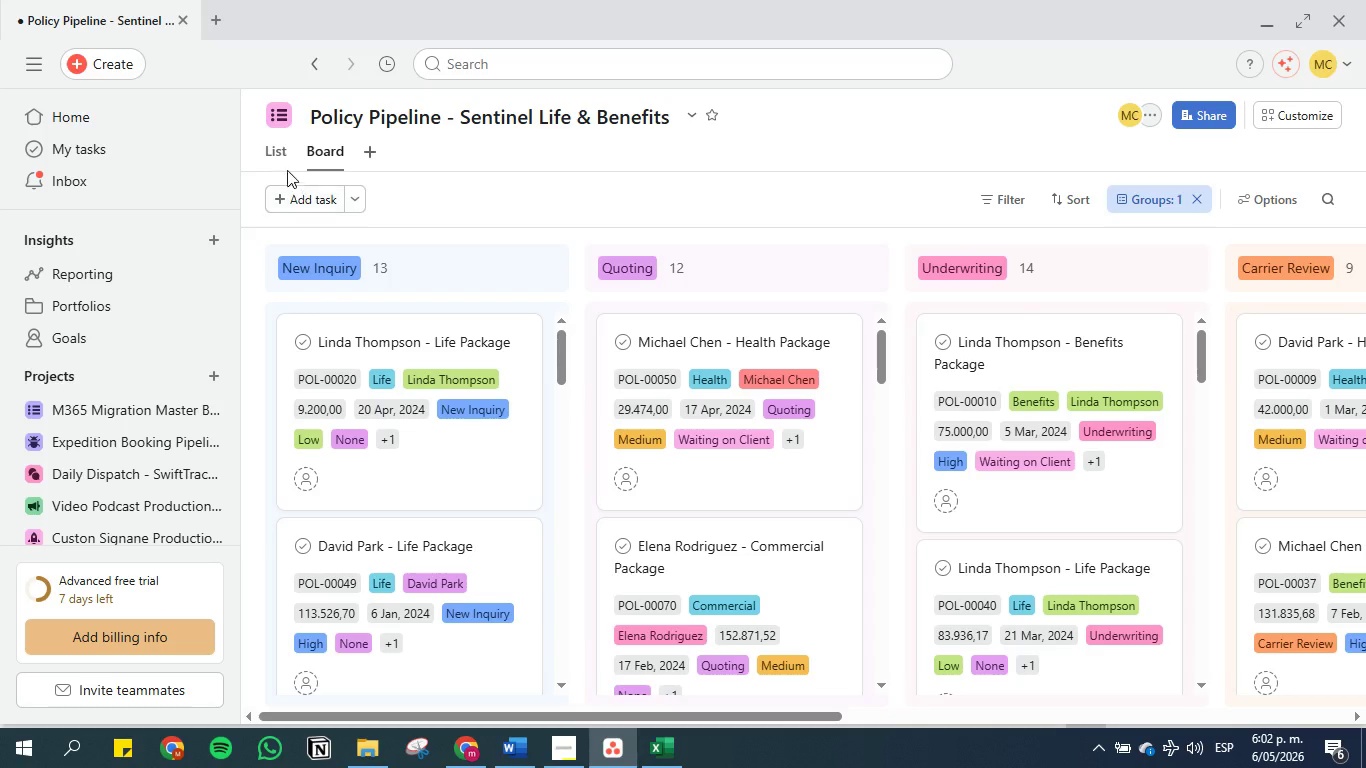 
left_click([280, 159])
 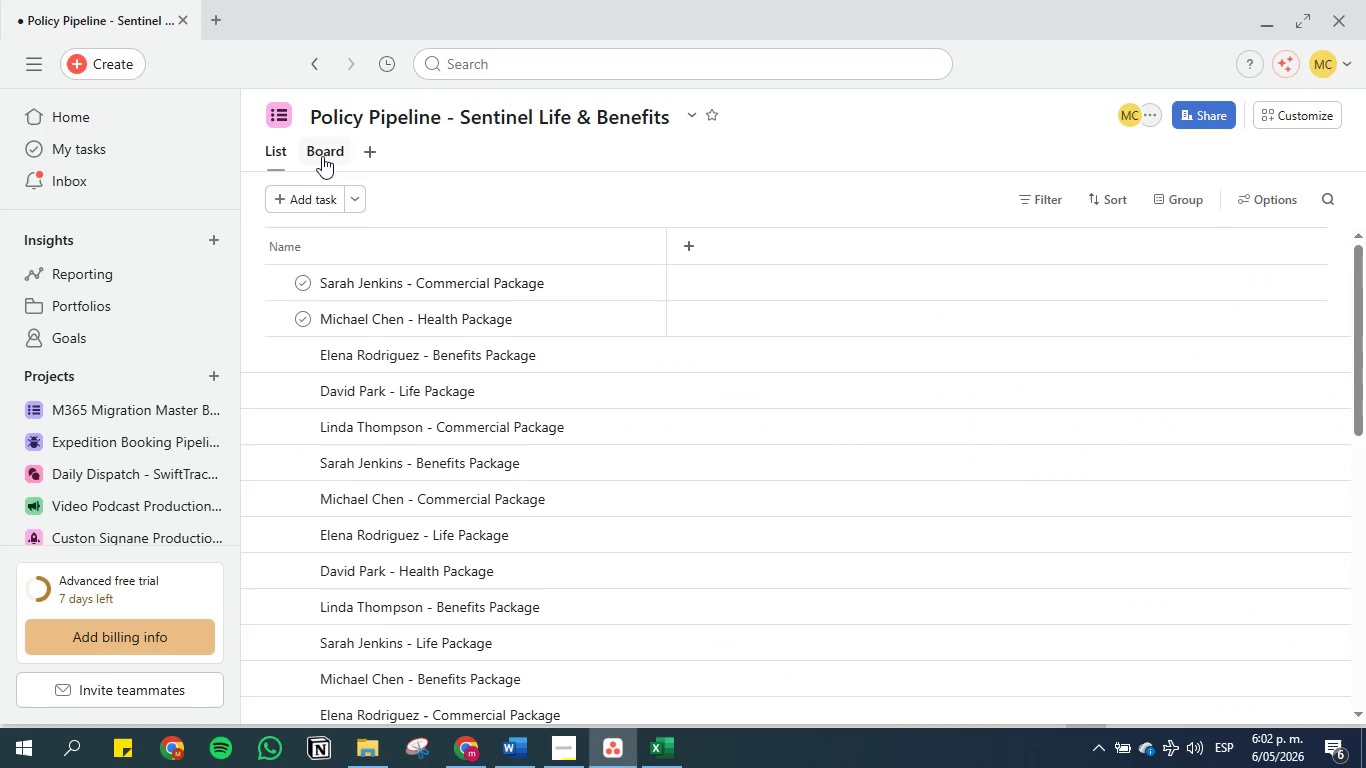 
left_click([323, 156])
 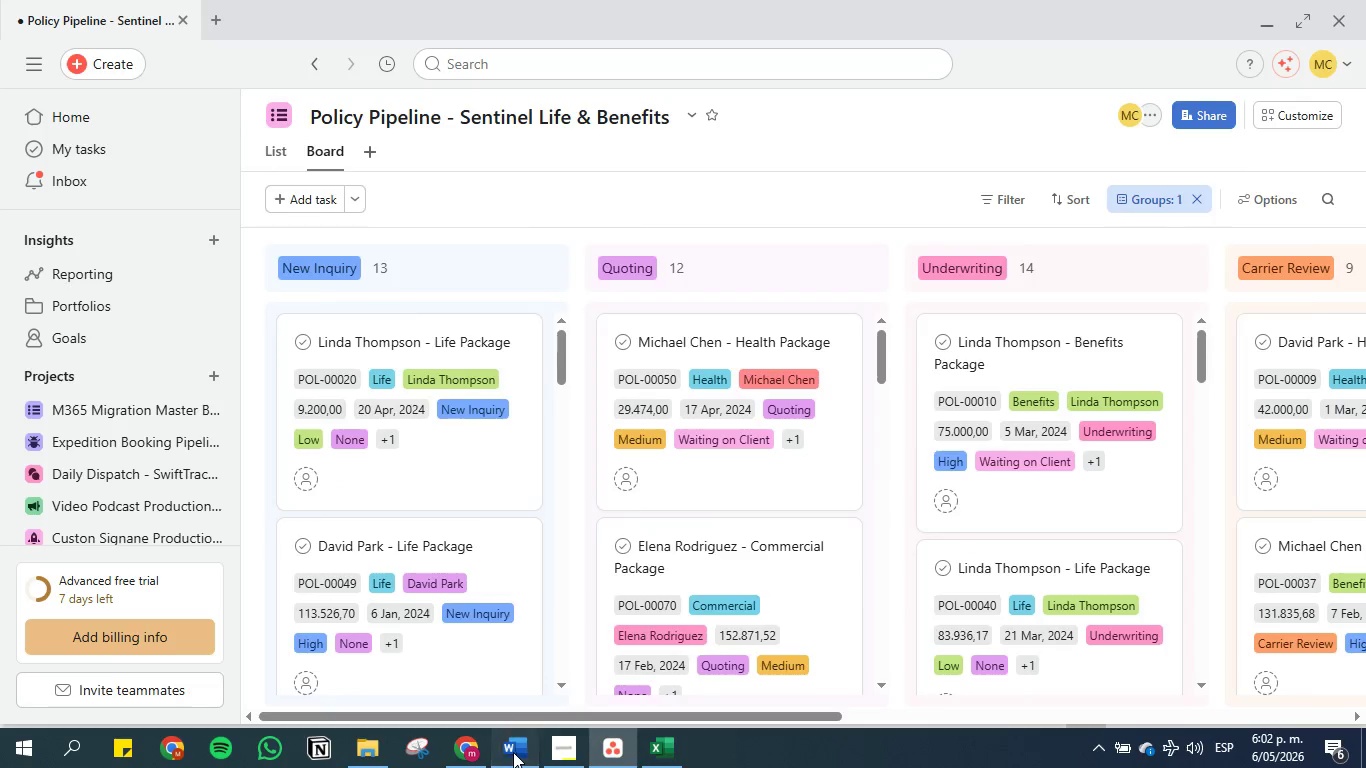 
left_click([561, 372])
 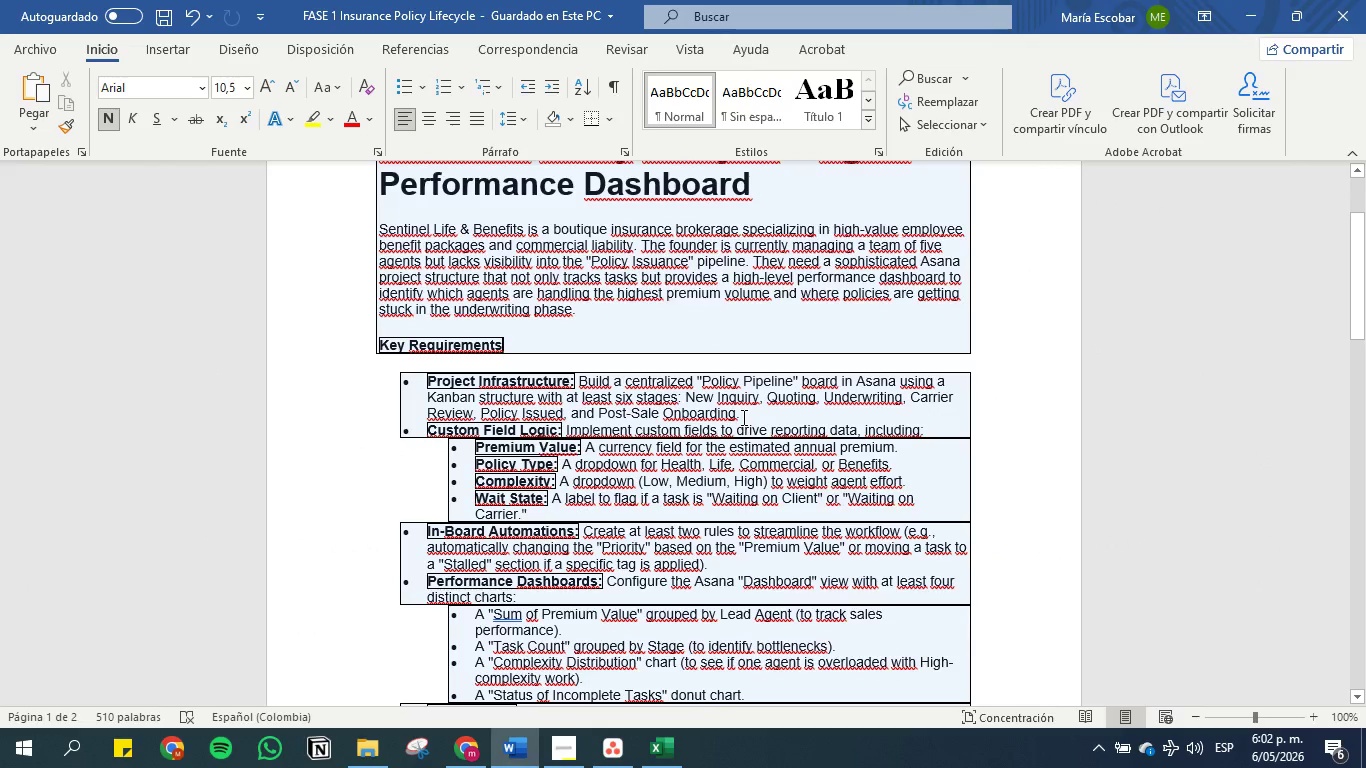 
left_click_drag(start_coordinate=[745, 417], to_coordinate=[421, 380])
 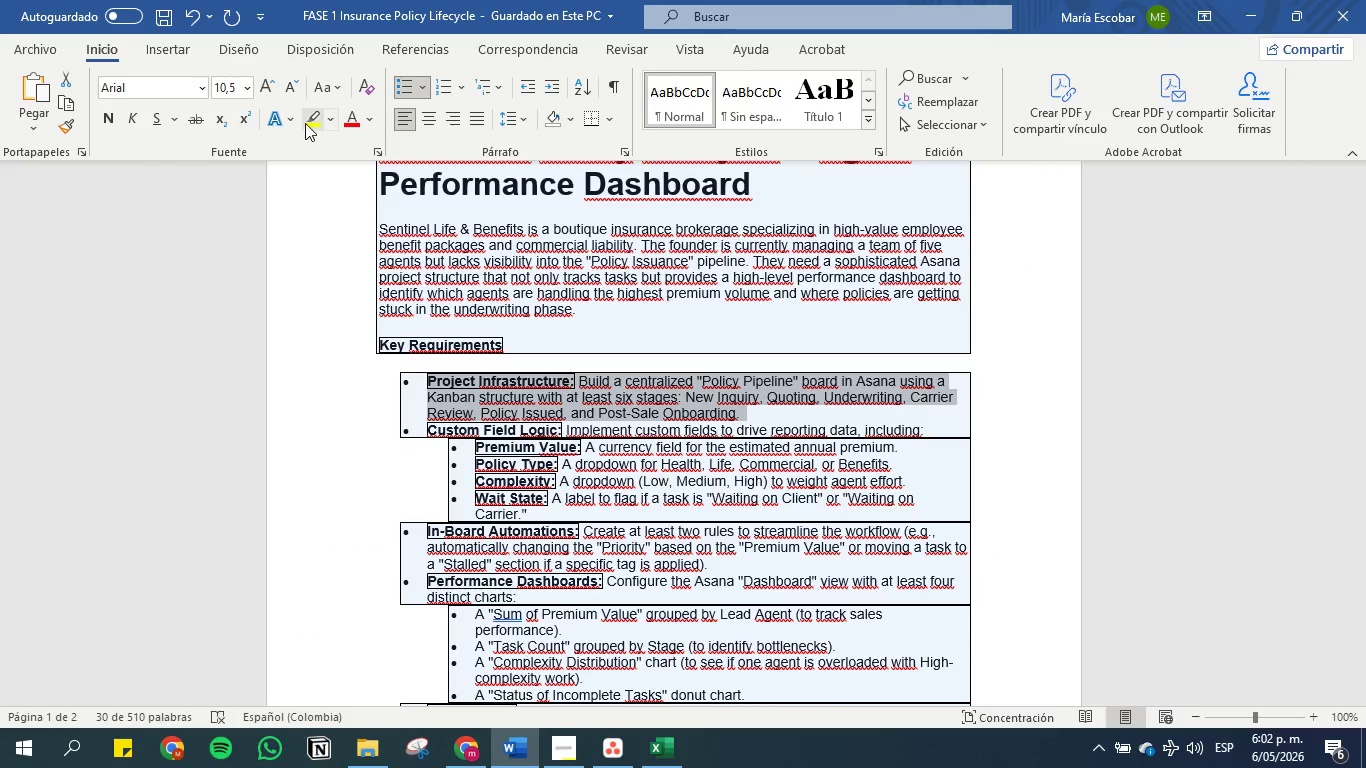 
left_click([305, 119])
 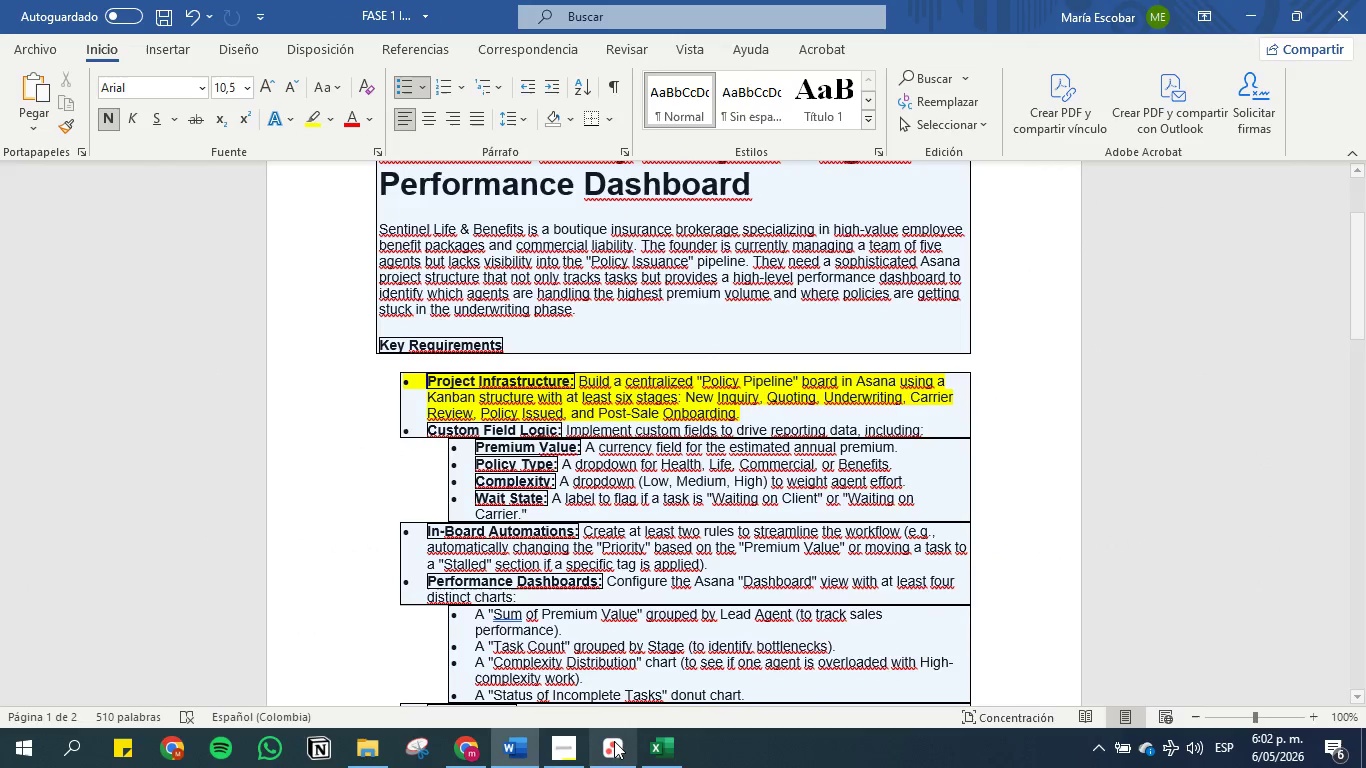 
left_click([573, 748])